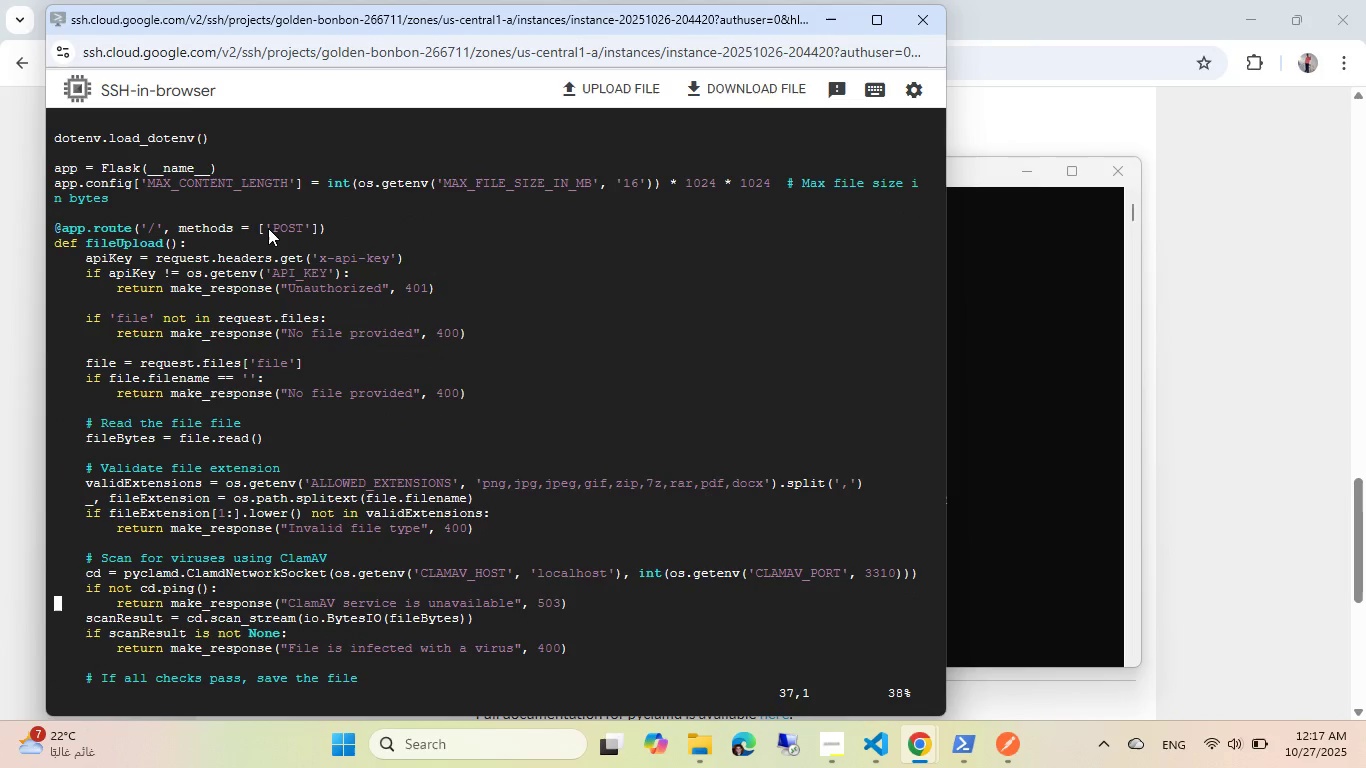 
key(ArrowUp)
 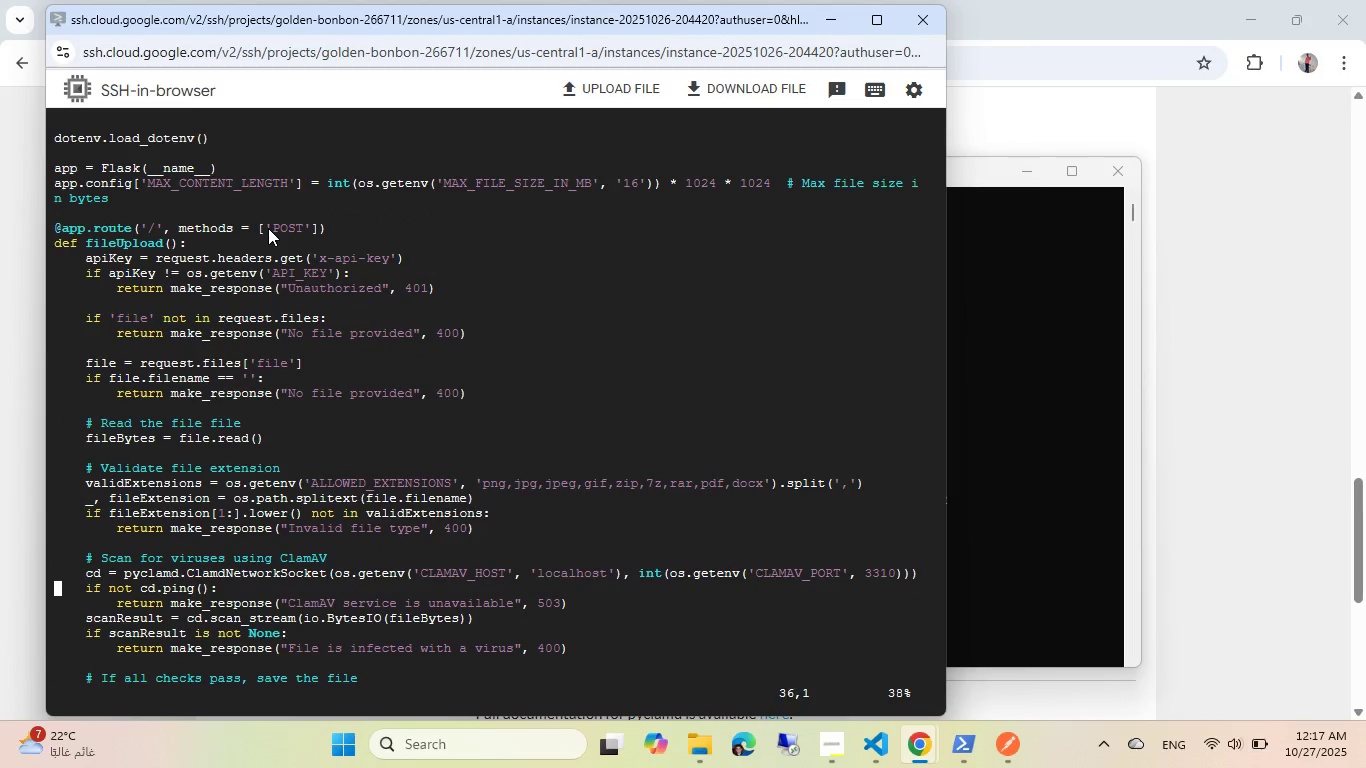 
hold_key(key=ArrowUp, duration=0.7)
 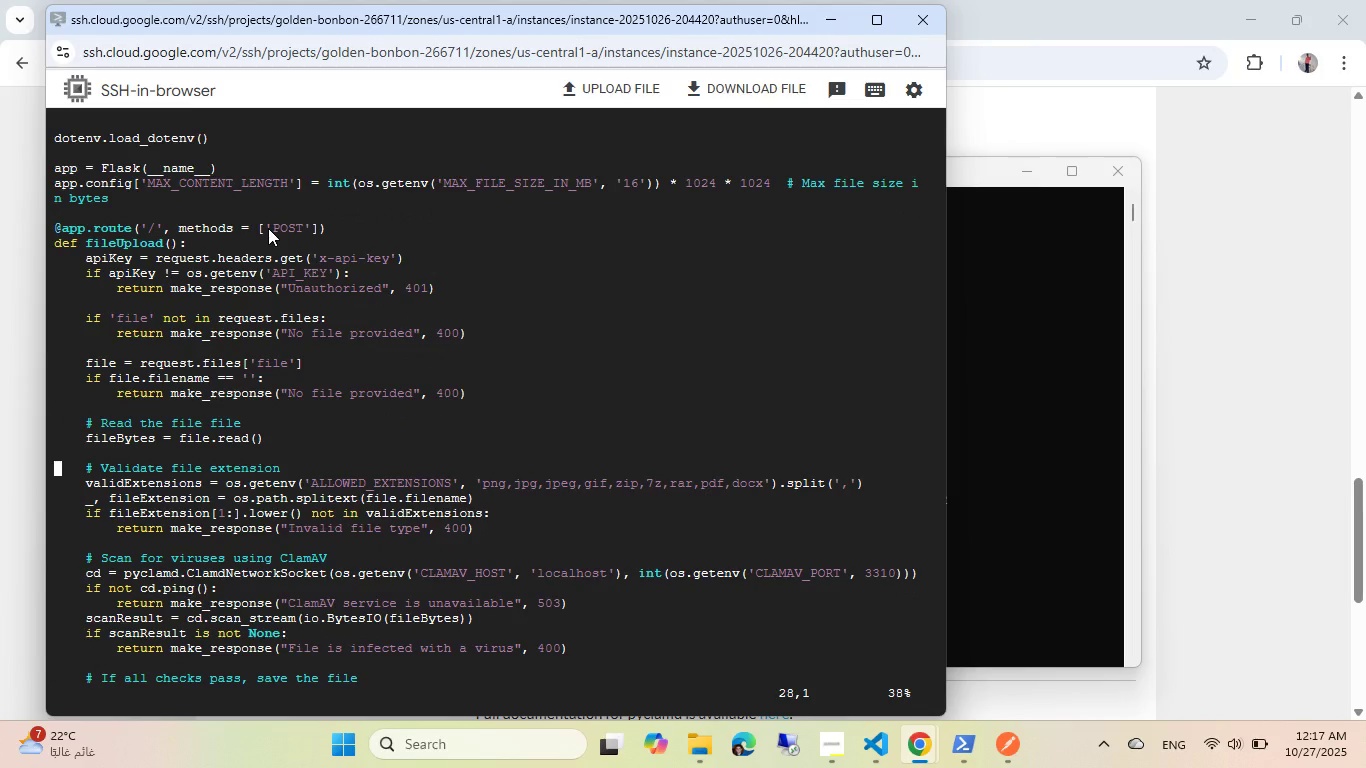 
key(ArrowUp)
 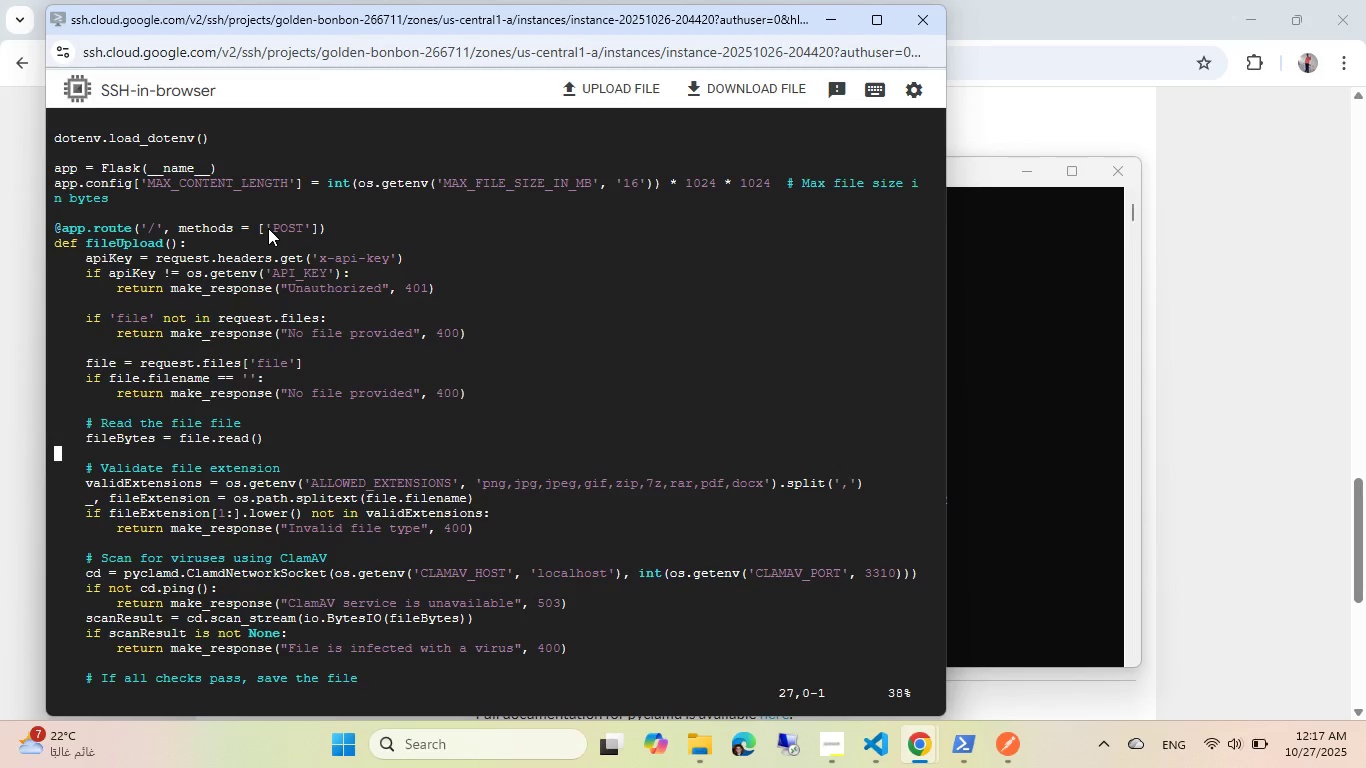 
key(Meta+V)
 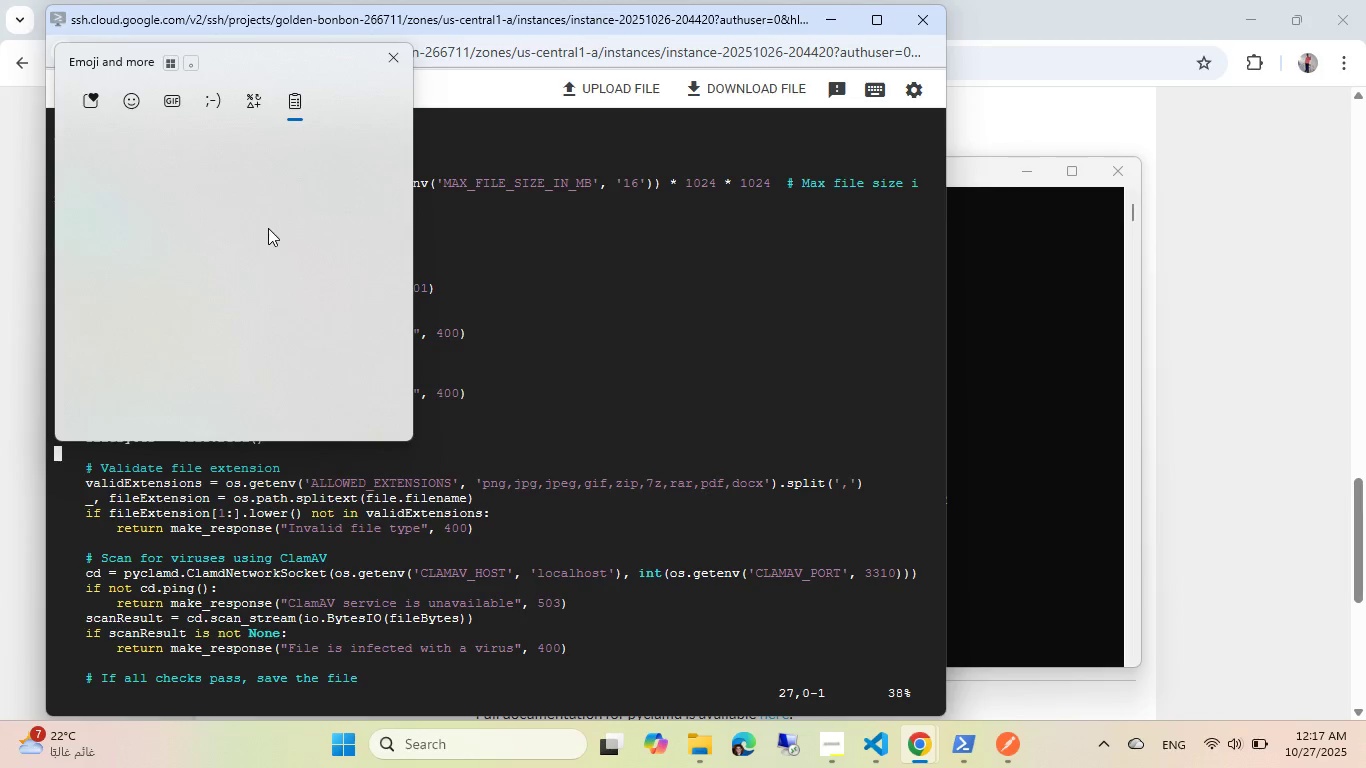 
key(ArrowDown)
 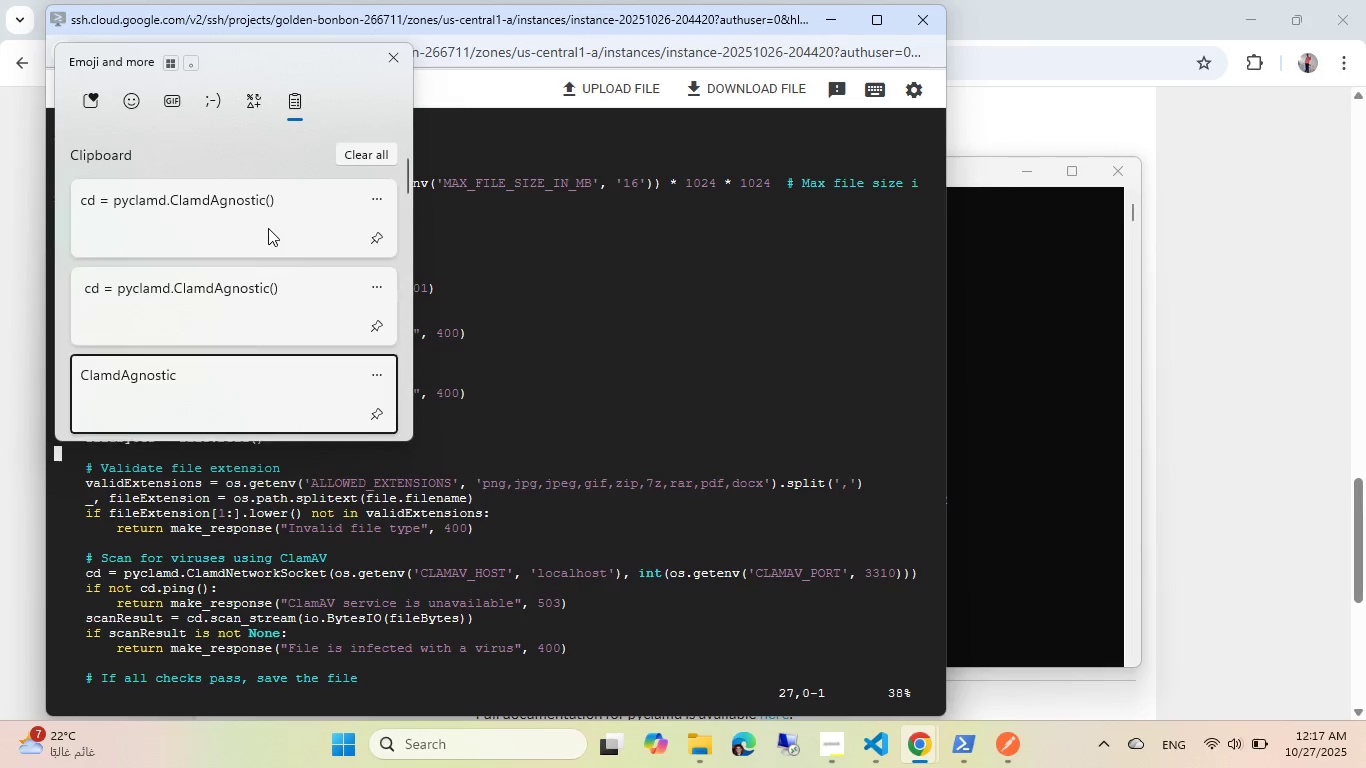 
key(ArrowDown)
 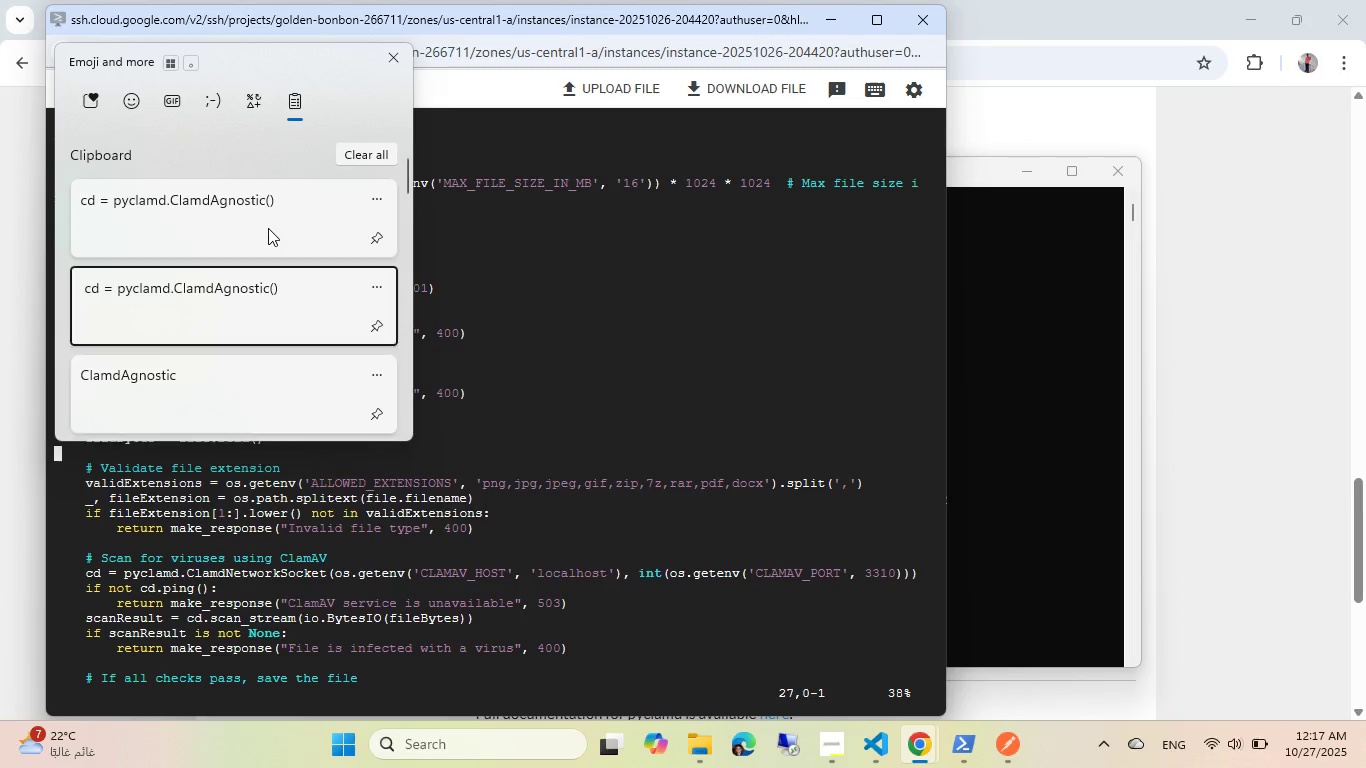 
key(ArrowUp)
 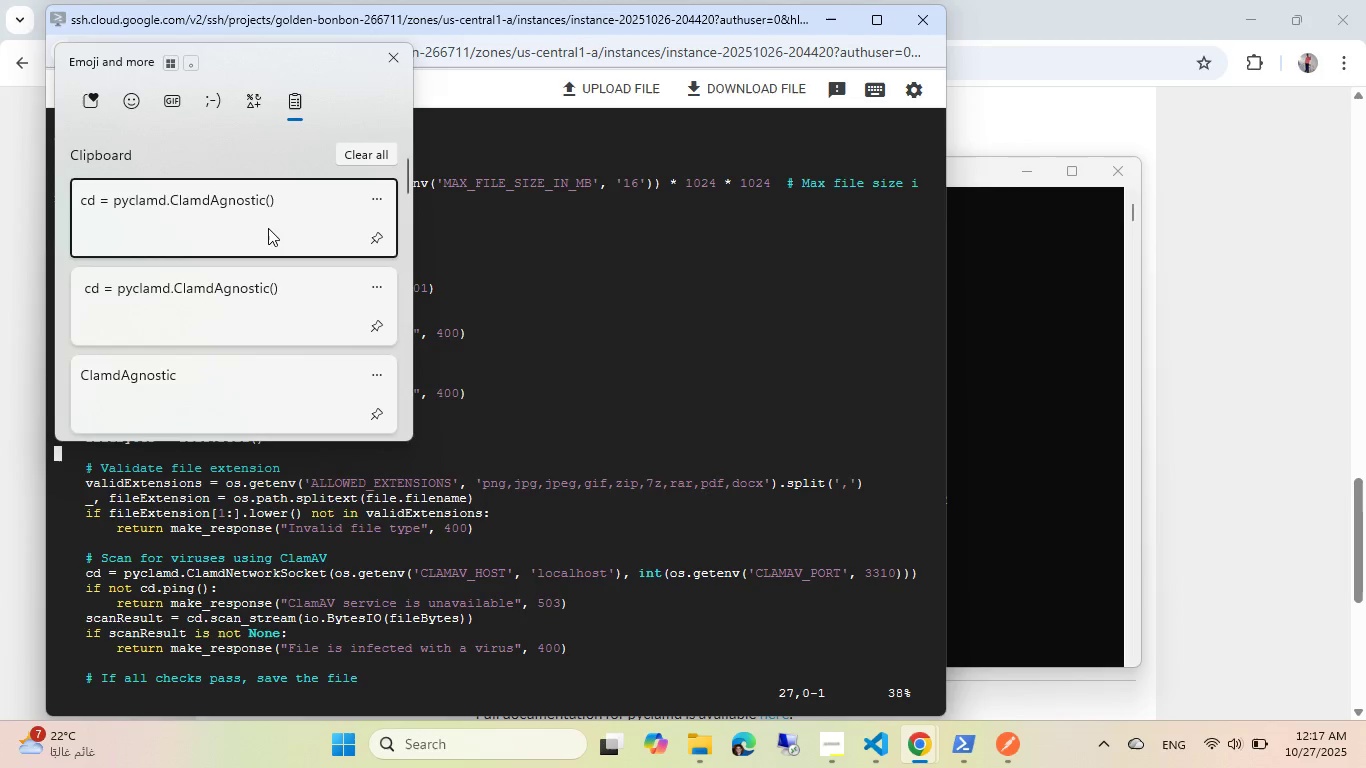 
key(ArrowUp)
 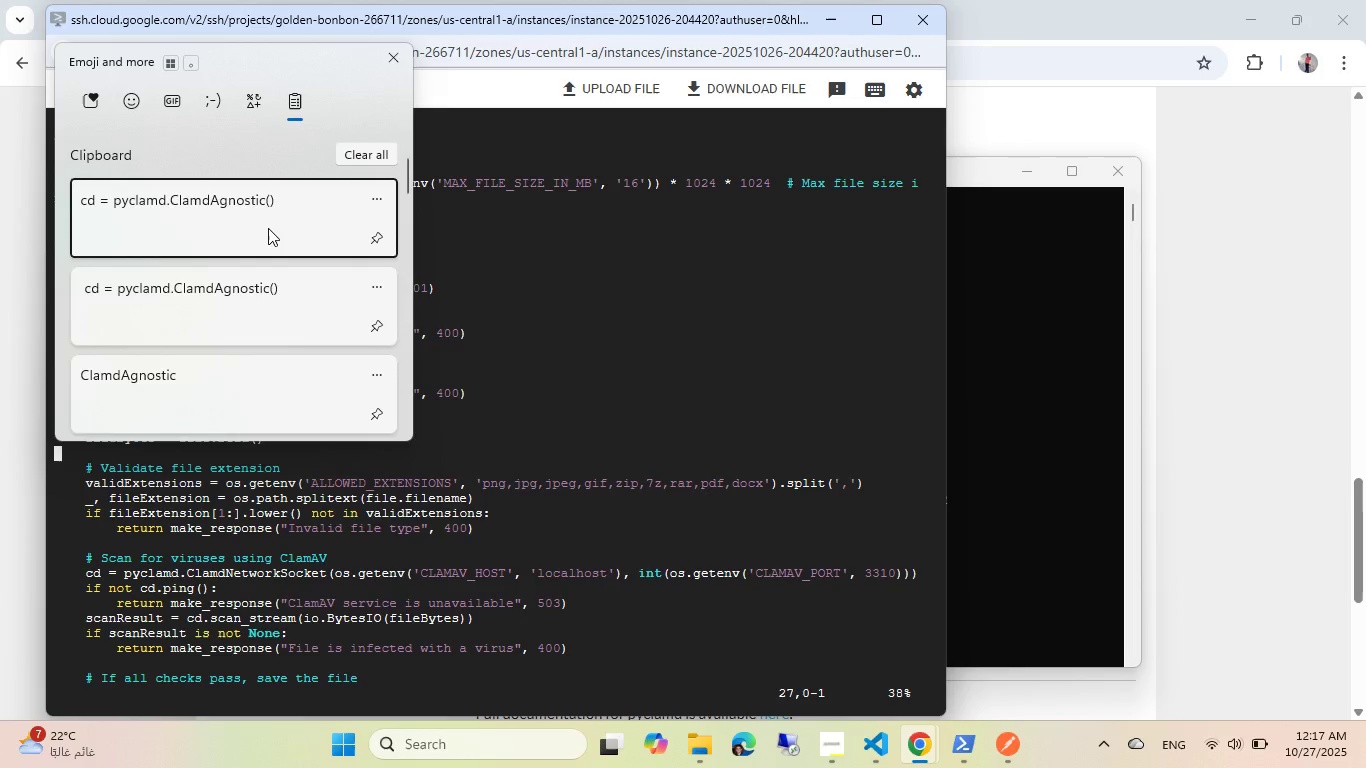 
key(Backquote)
 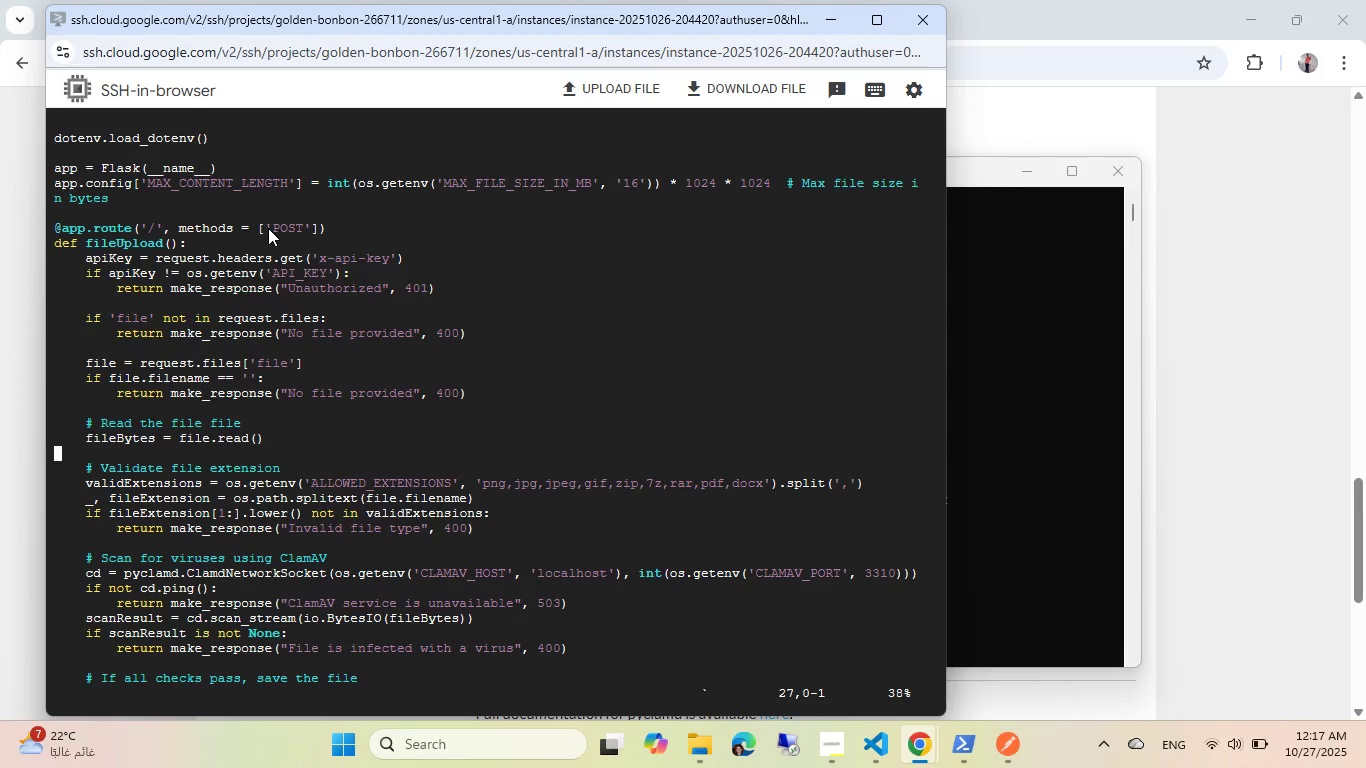 
key(ArrowDown)
 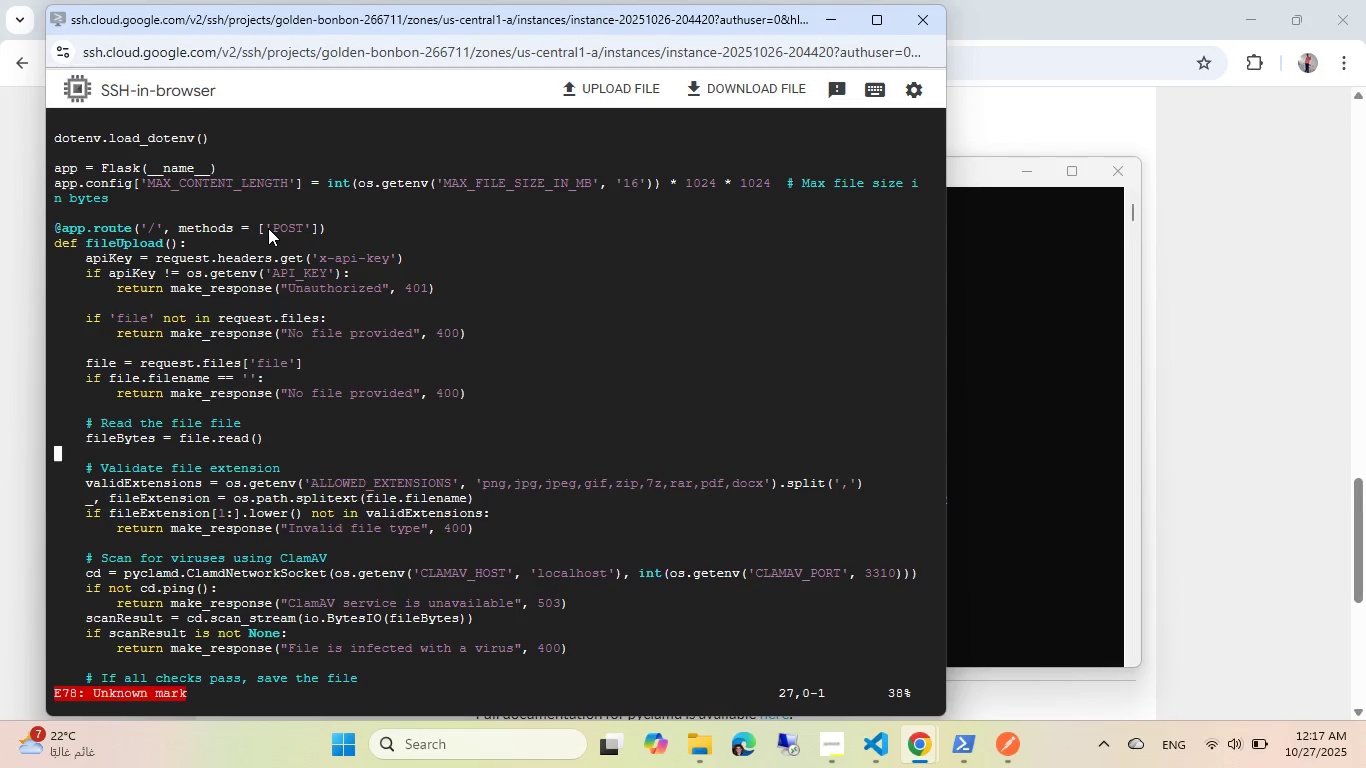 
key(ArrowDown)
 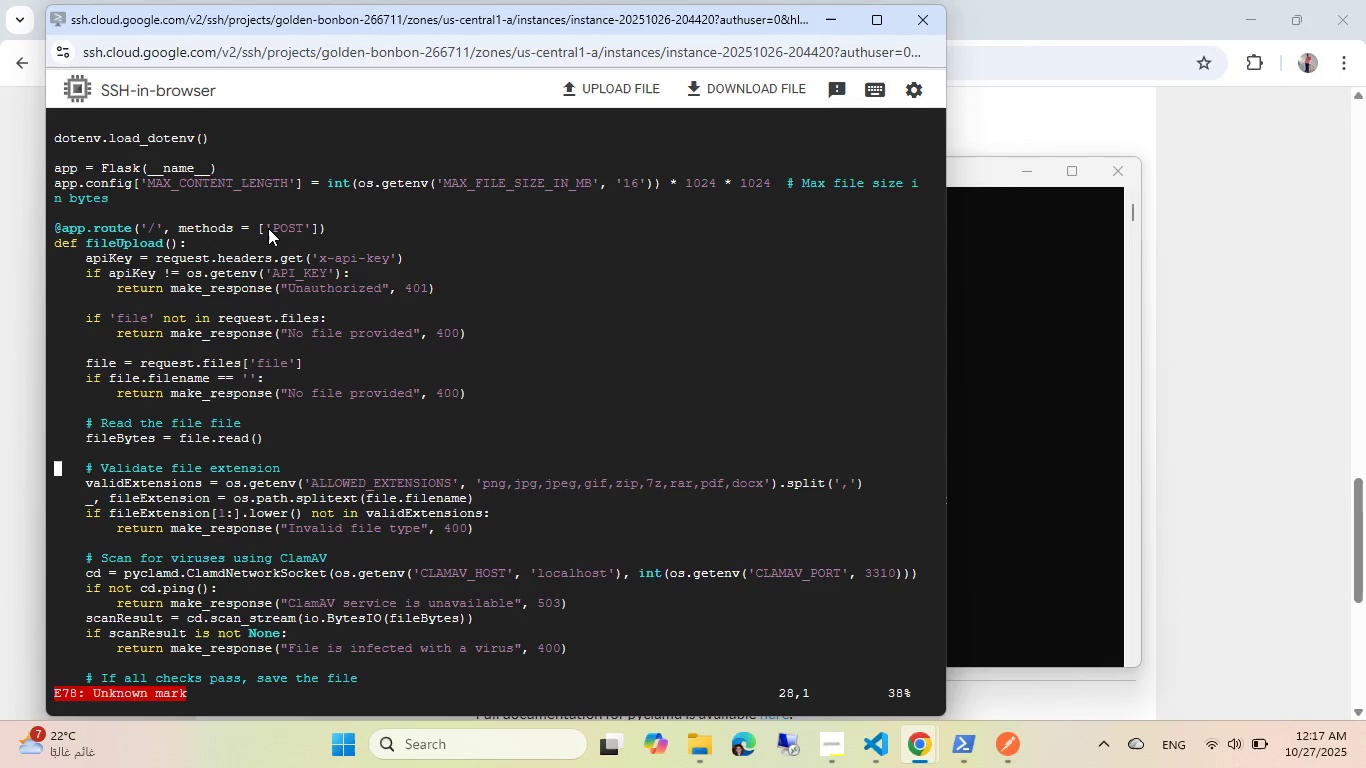 
key(ArrowDown)
 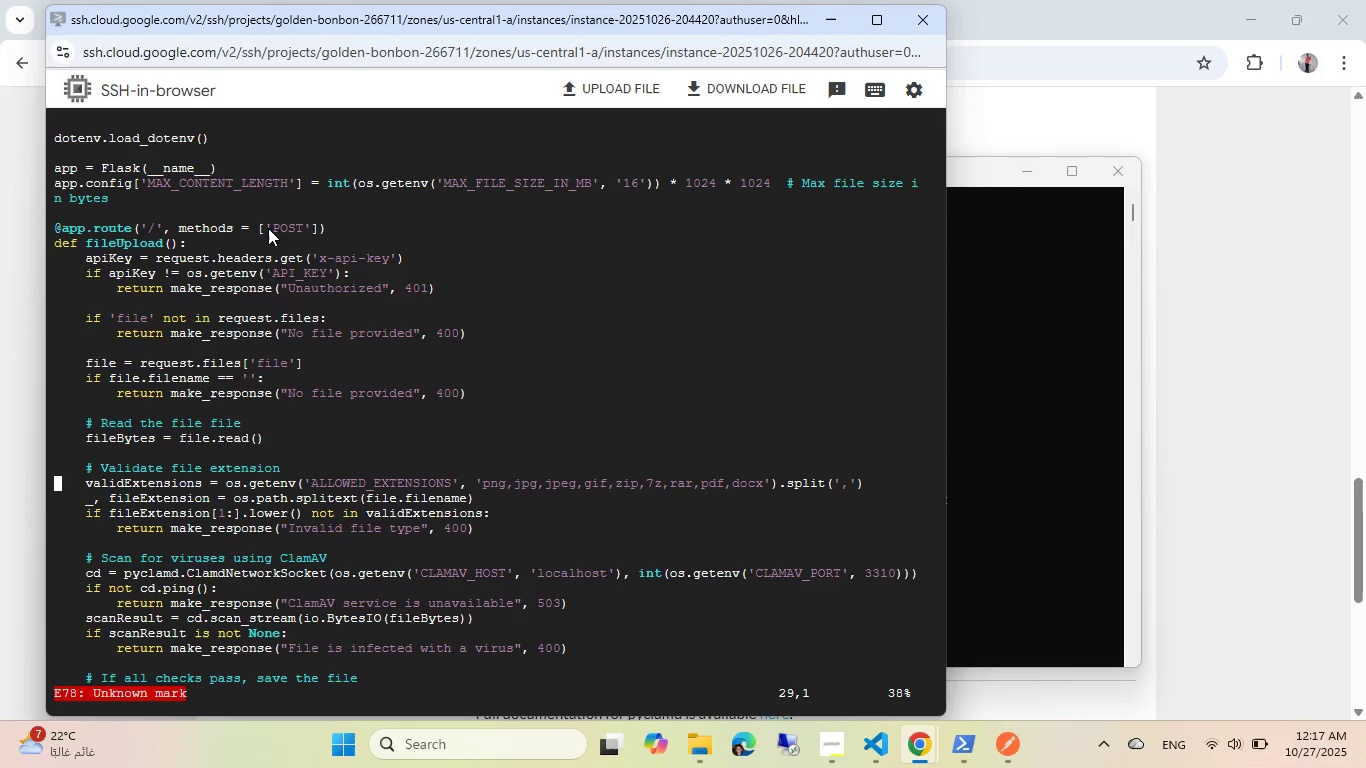 
hold_key(key=ArrowDown, duration=0.38)
 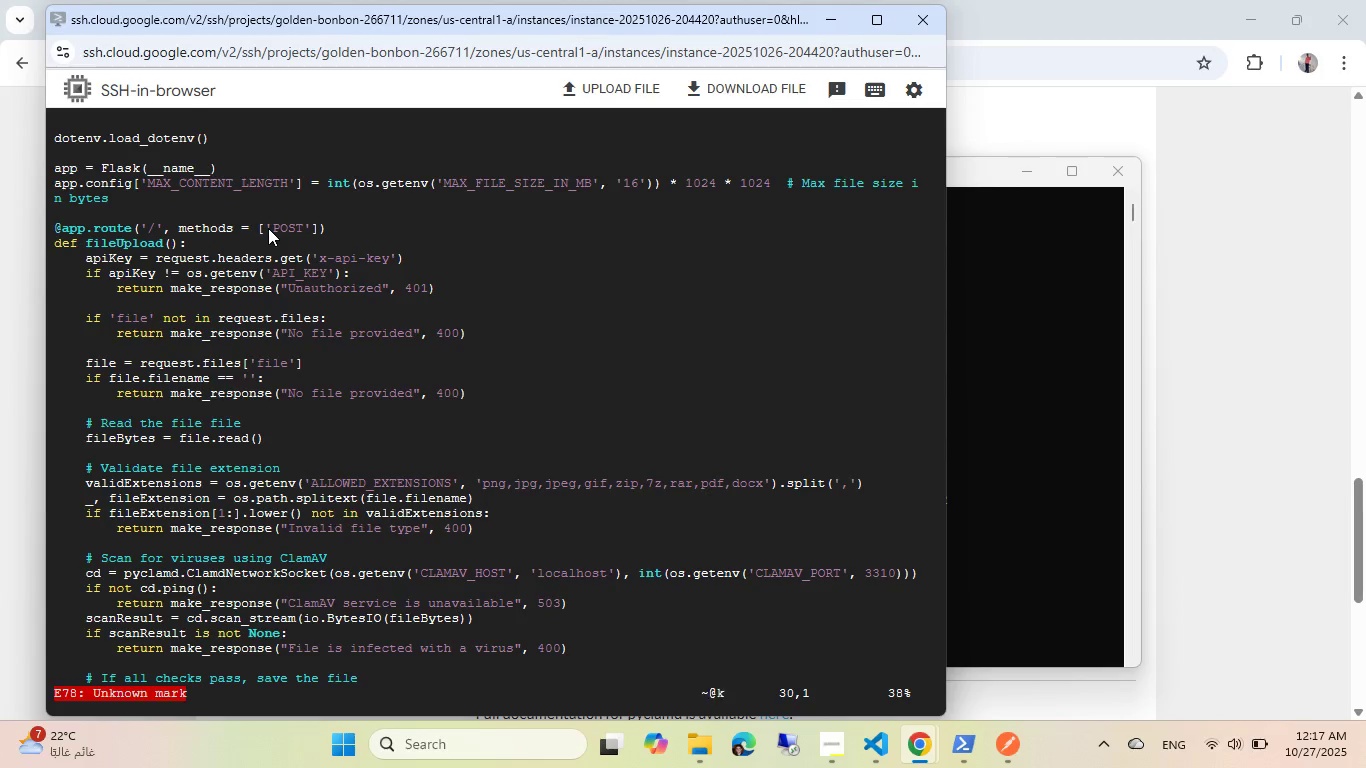 
key(ArrowDown)
 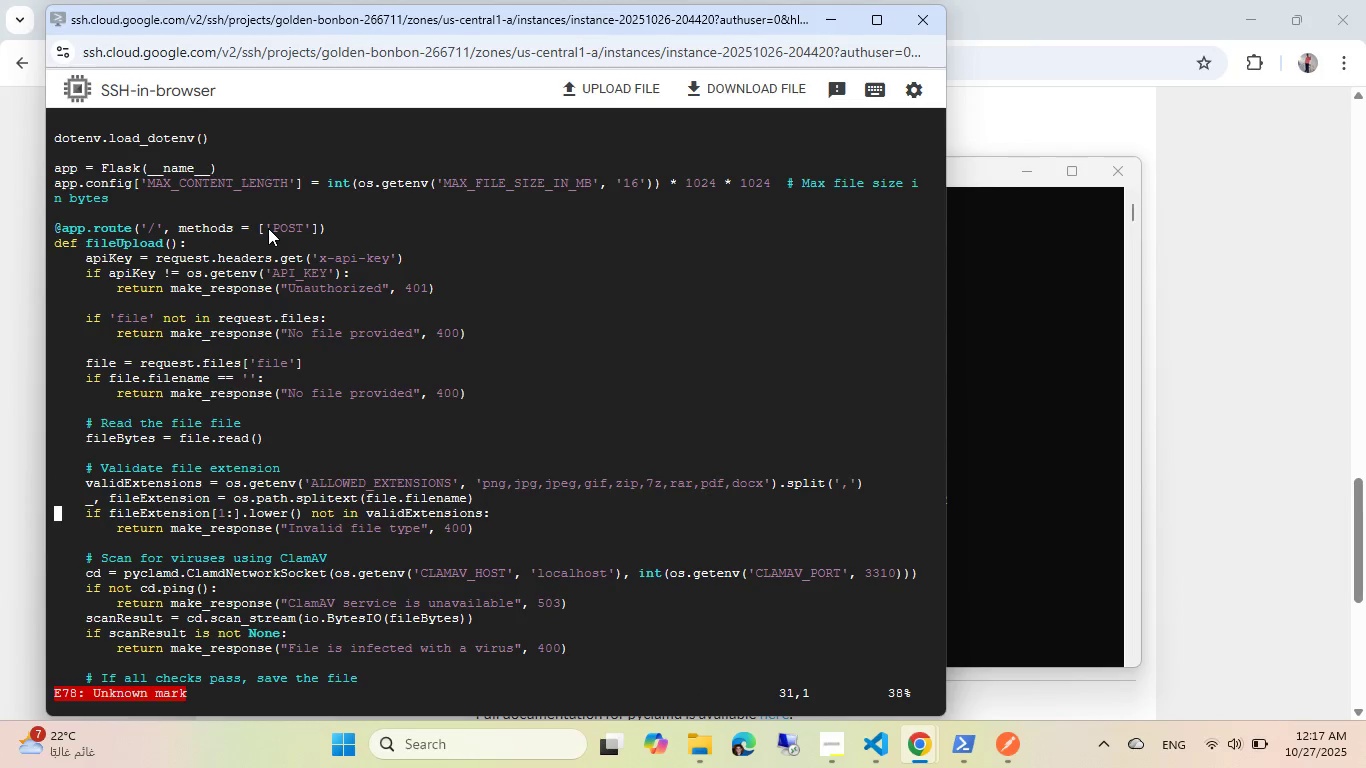 
key(ArrowDown)
 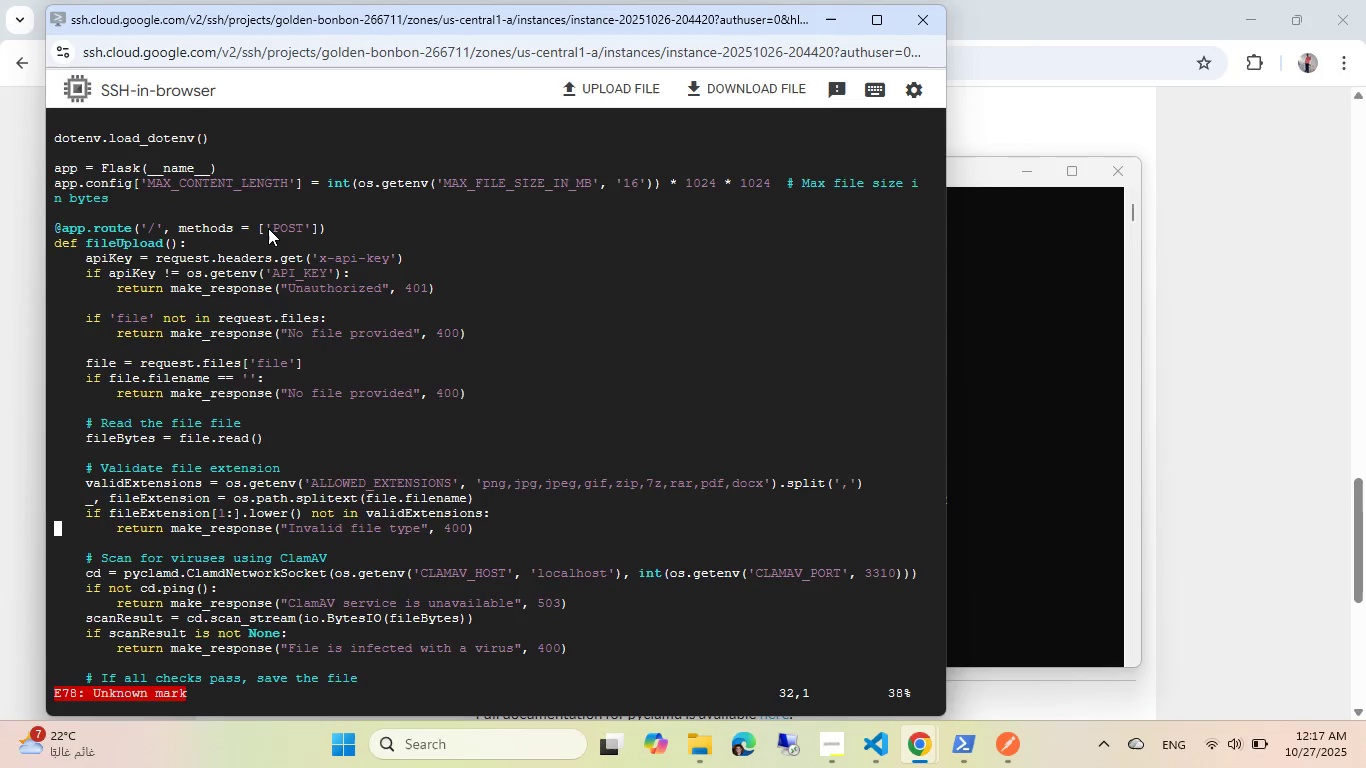 
key(ArrowDown)
 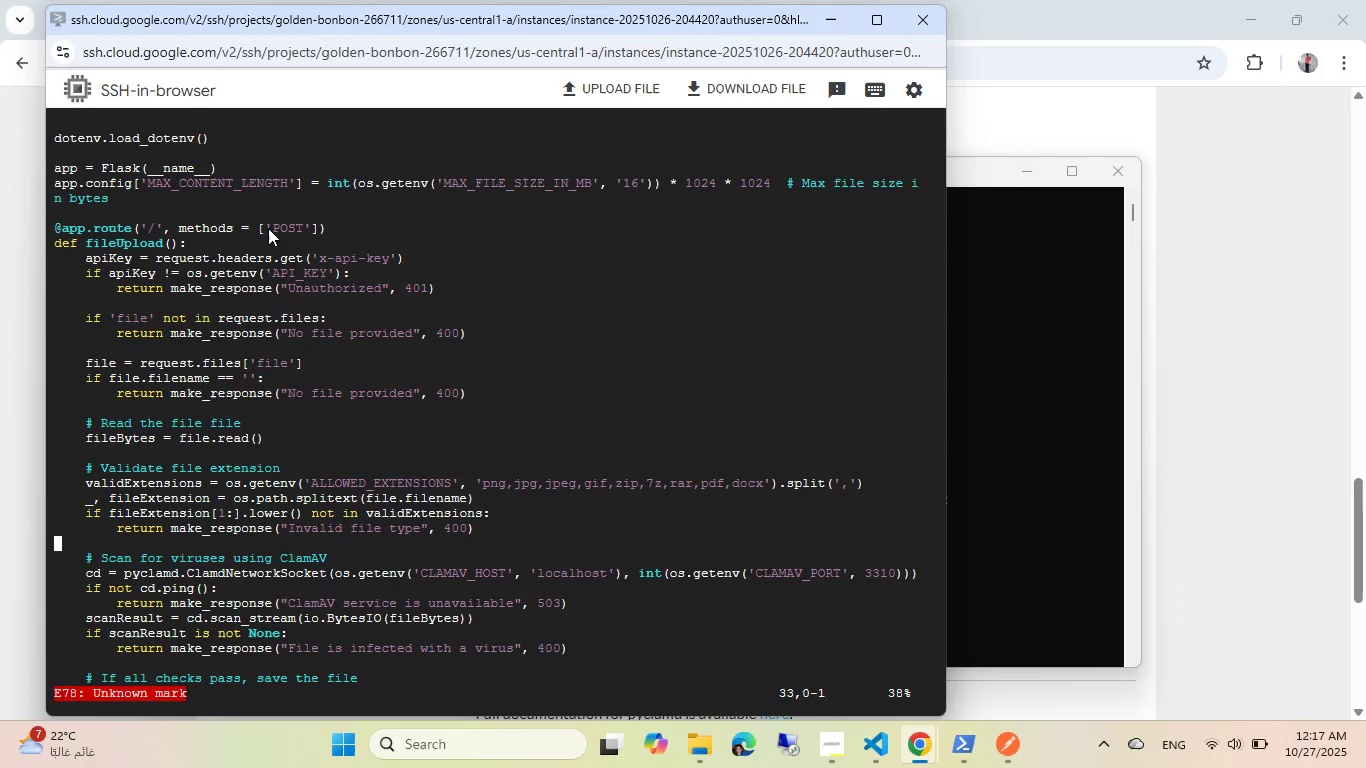 
key(ArrowDown)
 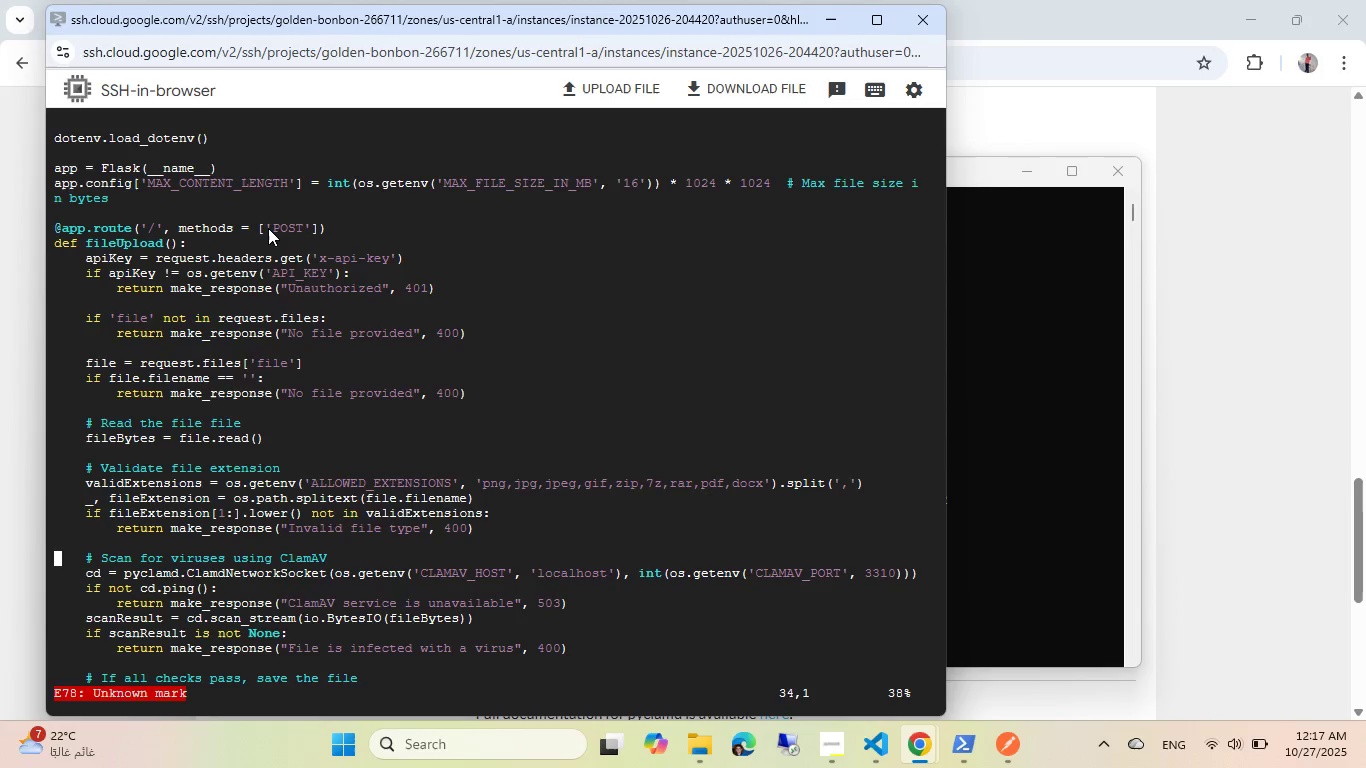 
key(ArrowDown)
 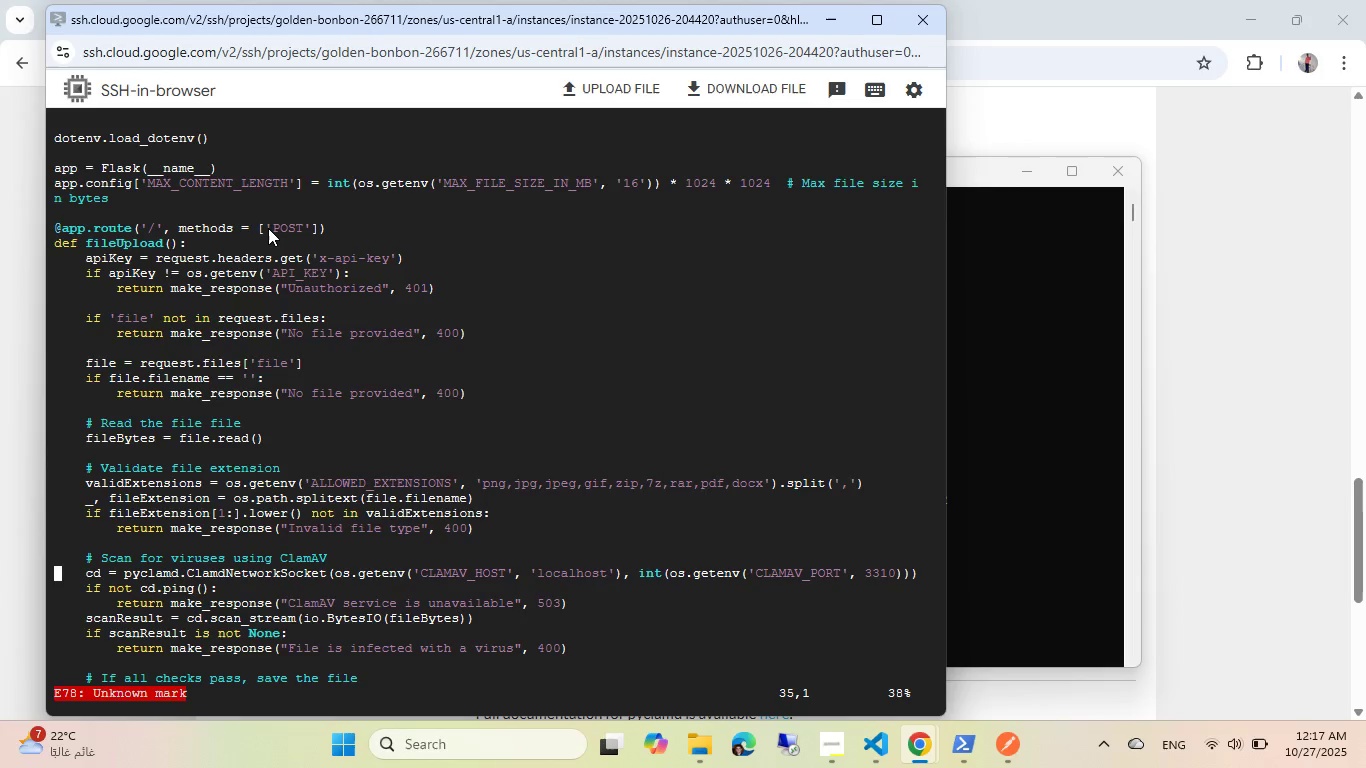 
hold_key(key=ArrowRight, duration=1.52)
 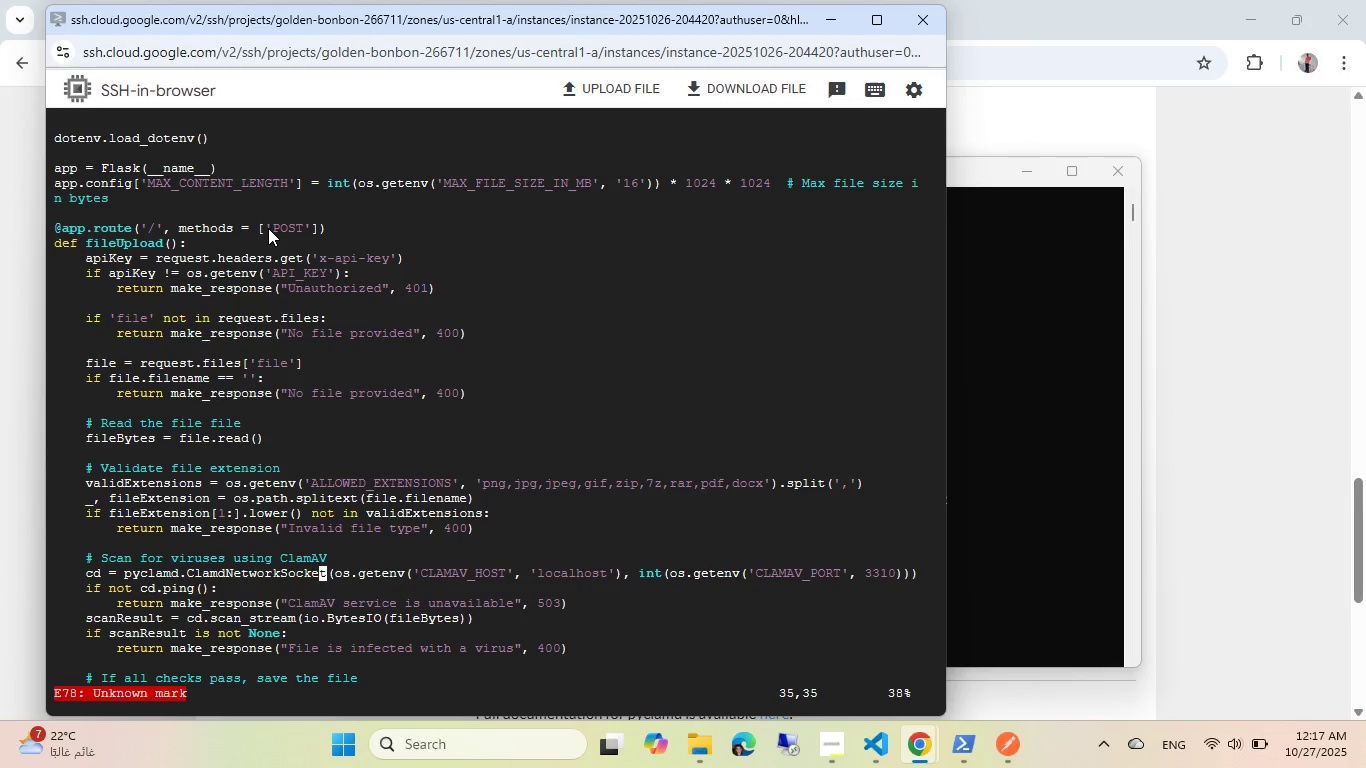 
hold_key(key=ArrowRight, duration=0.84)
 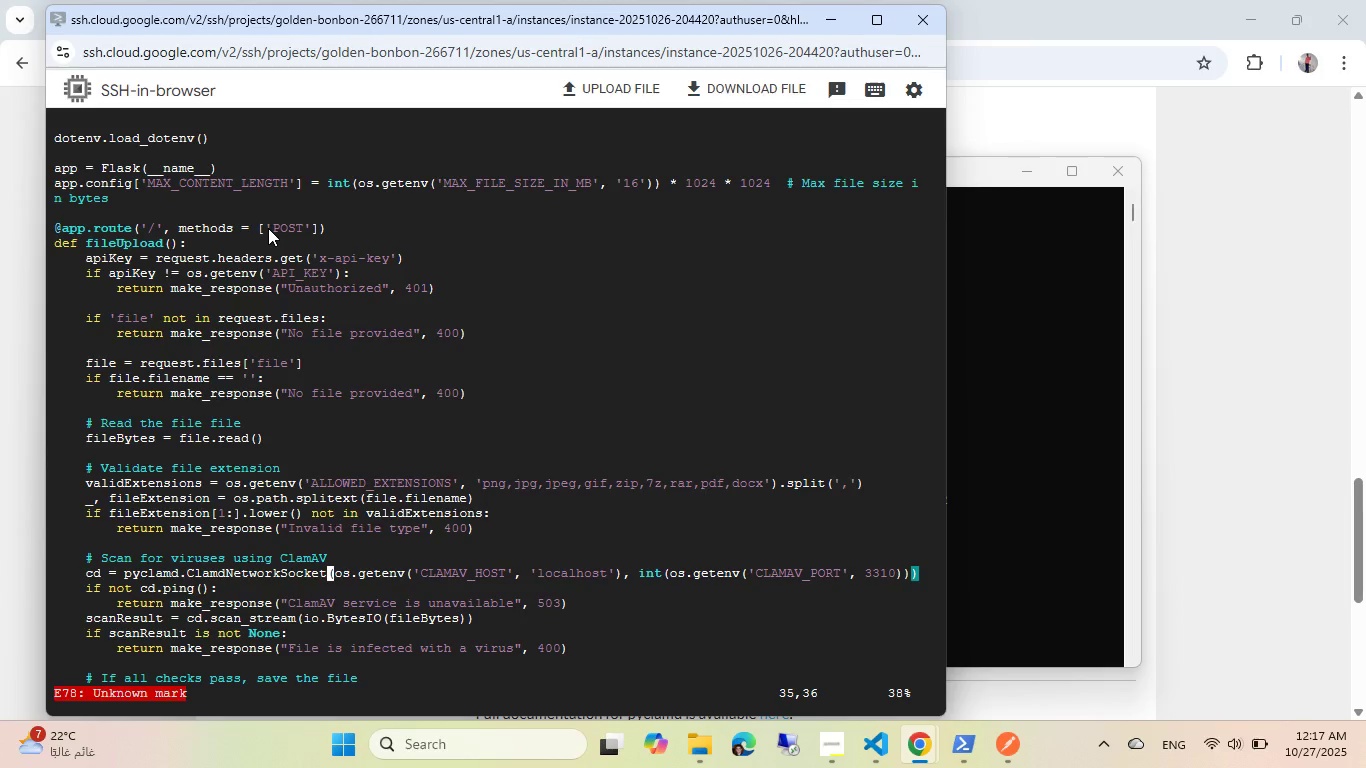 
key(I)
 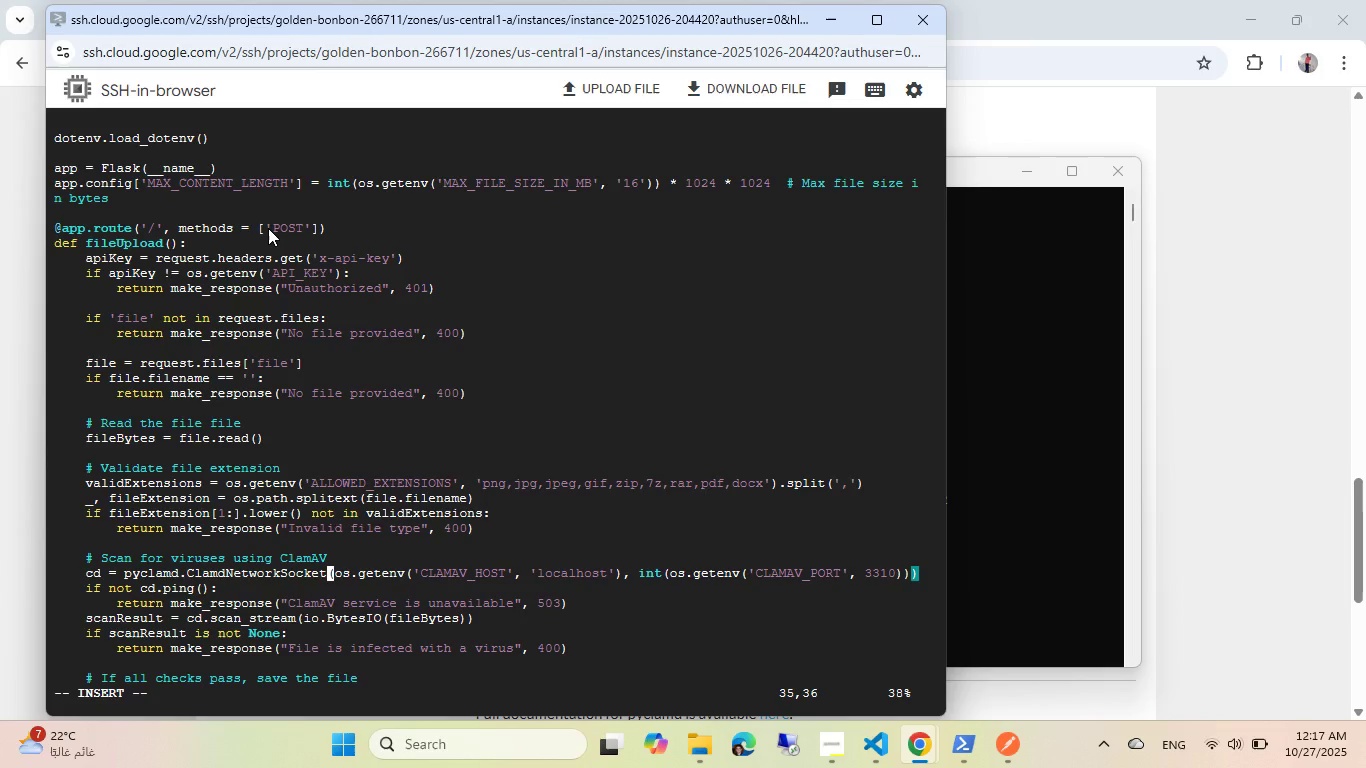 
key(Backspace)
 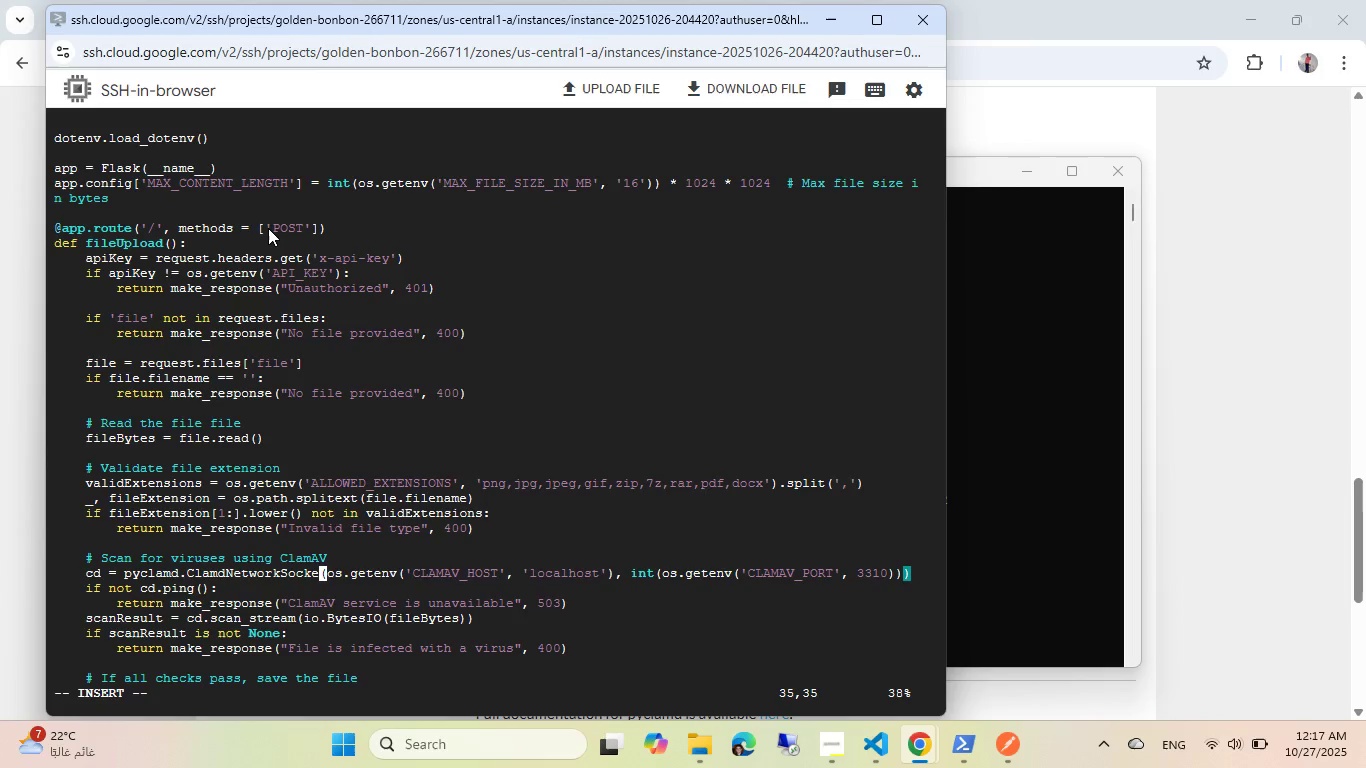 
key(Backspace)
 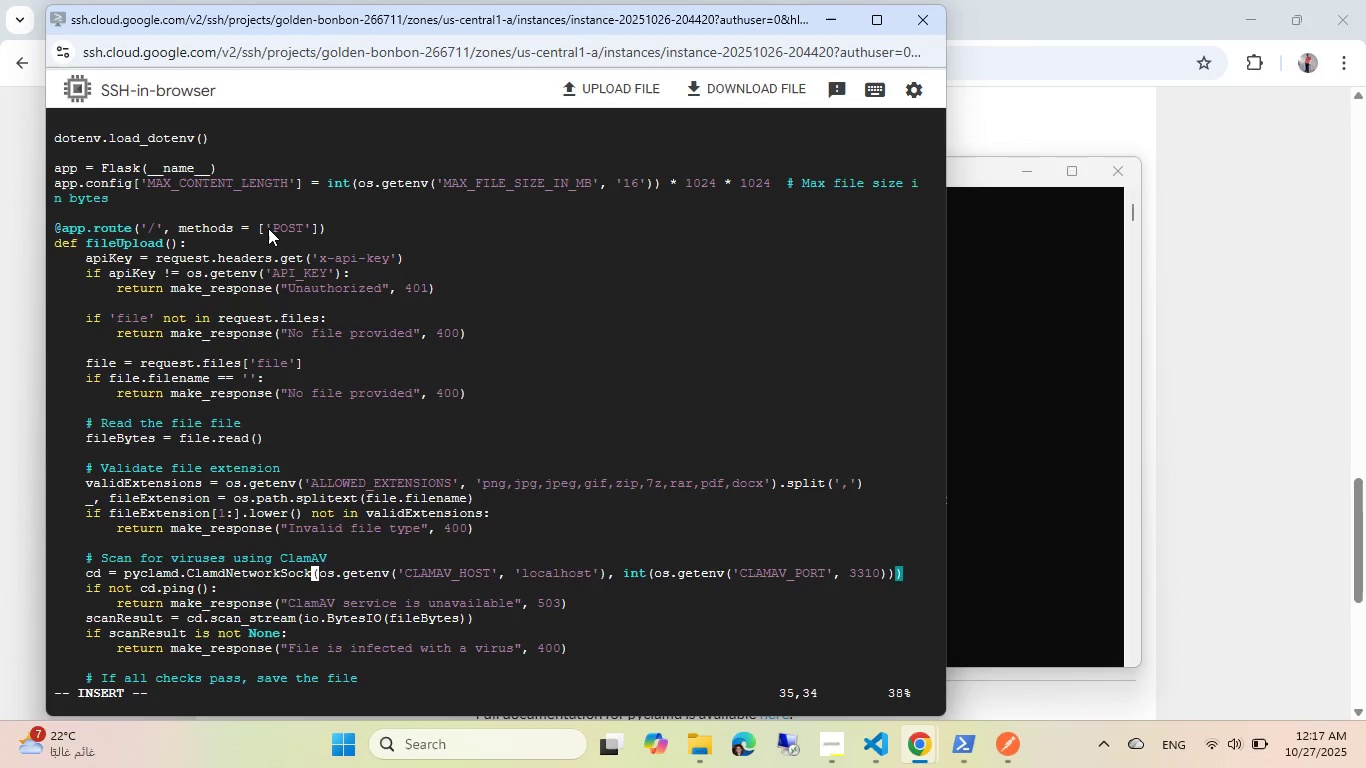 
key(Backspace)
 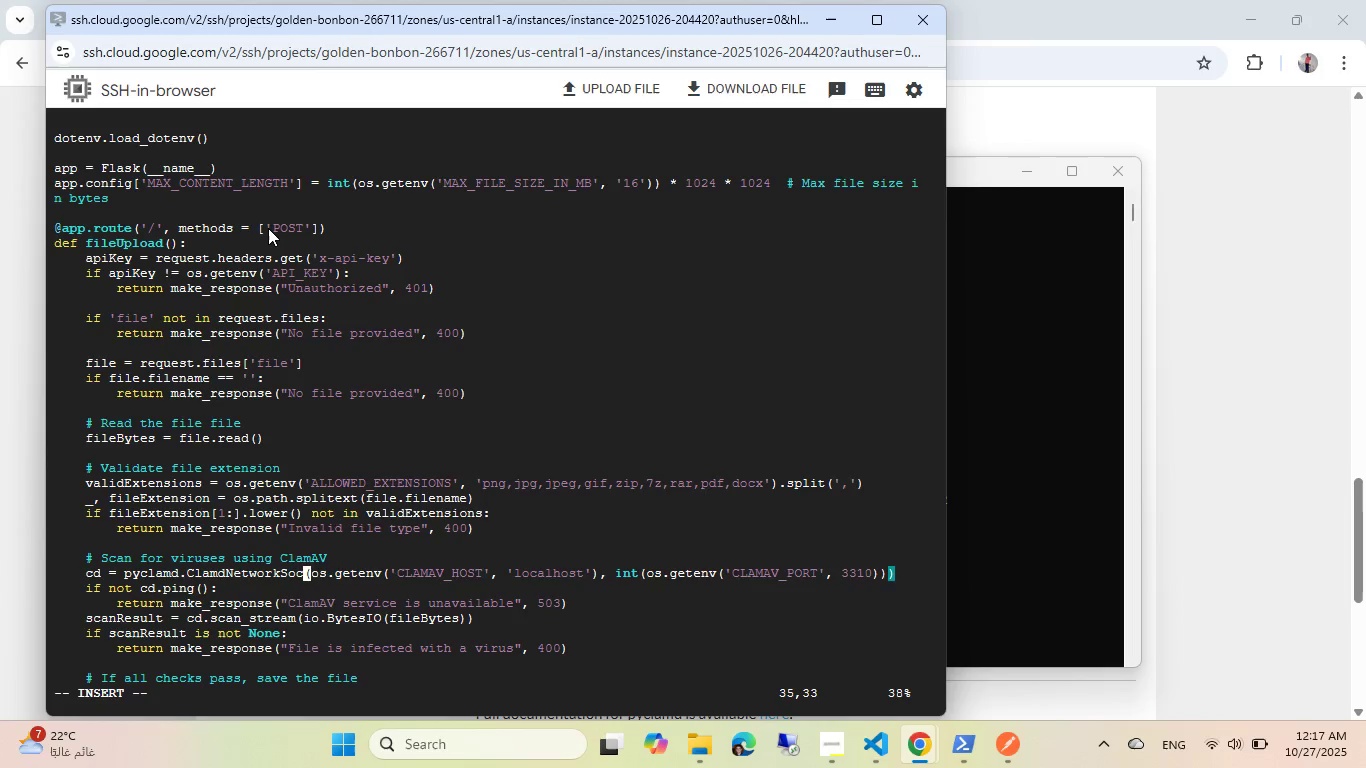 
hold_key(key=Backspace, duration=0.75)
 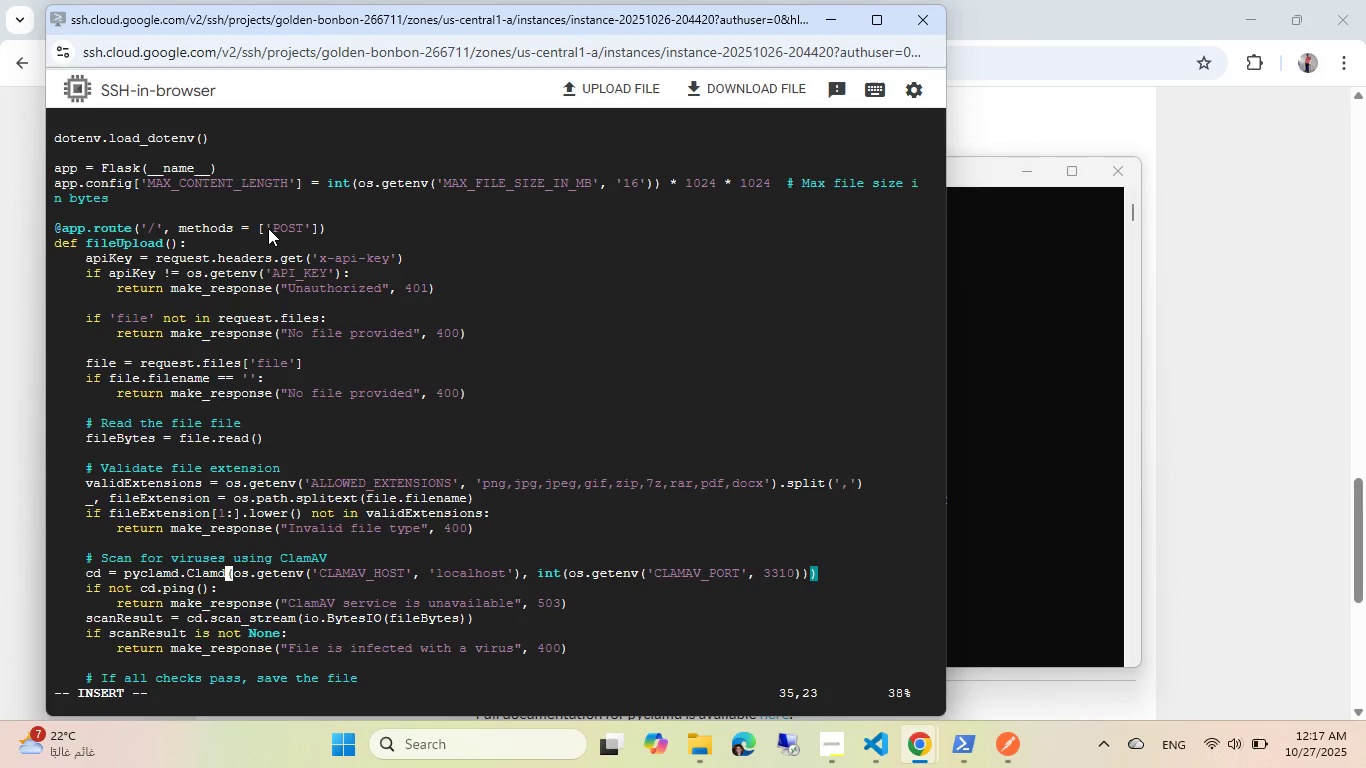 
key(Backspace)
 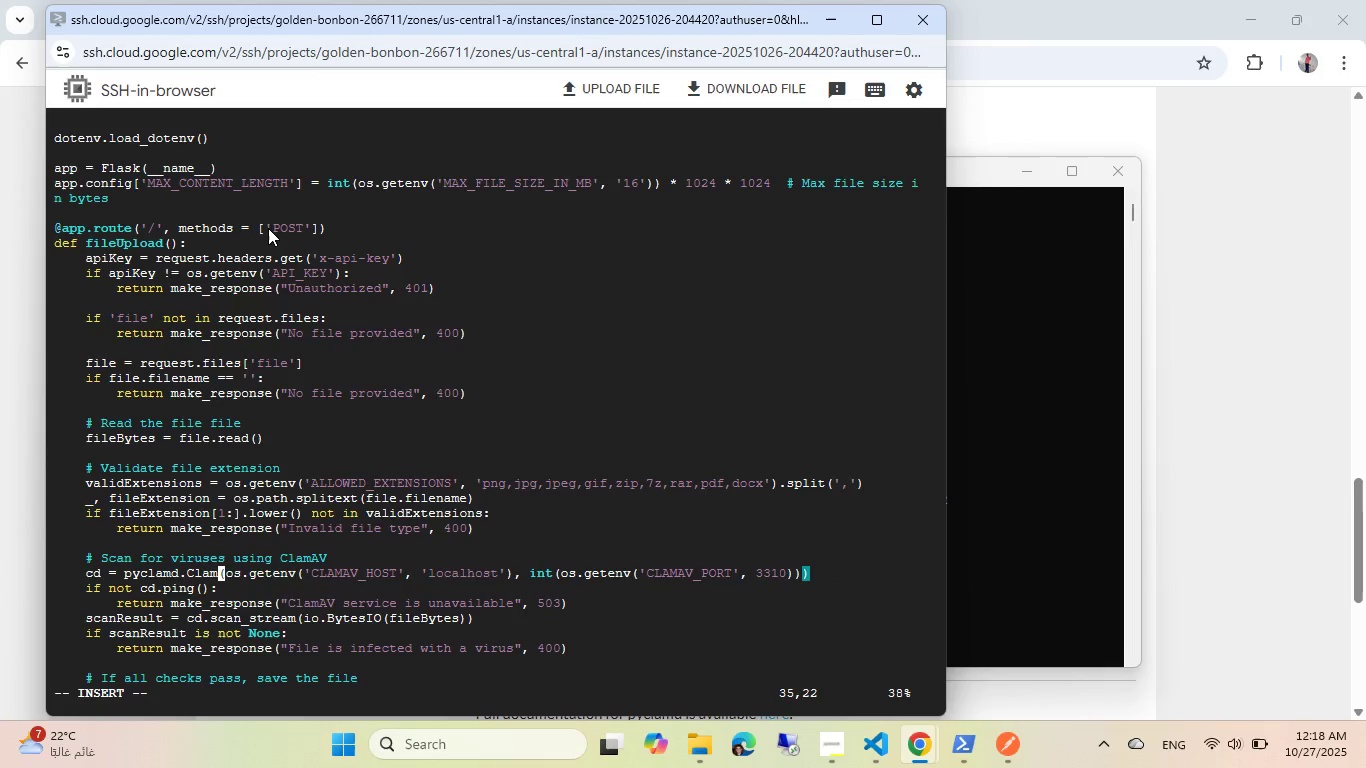 
key(Backspace)
 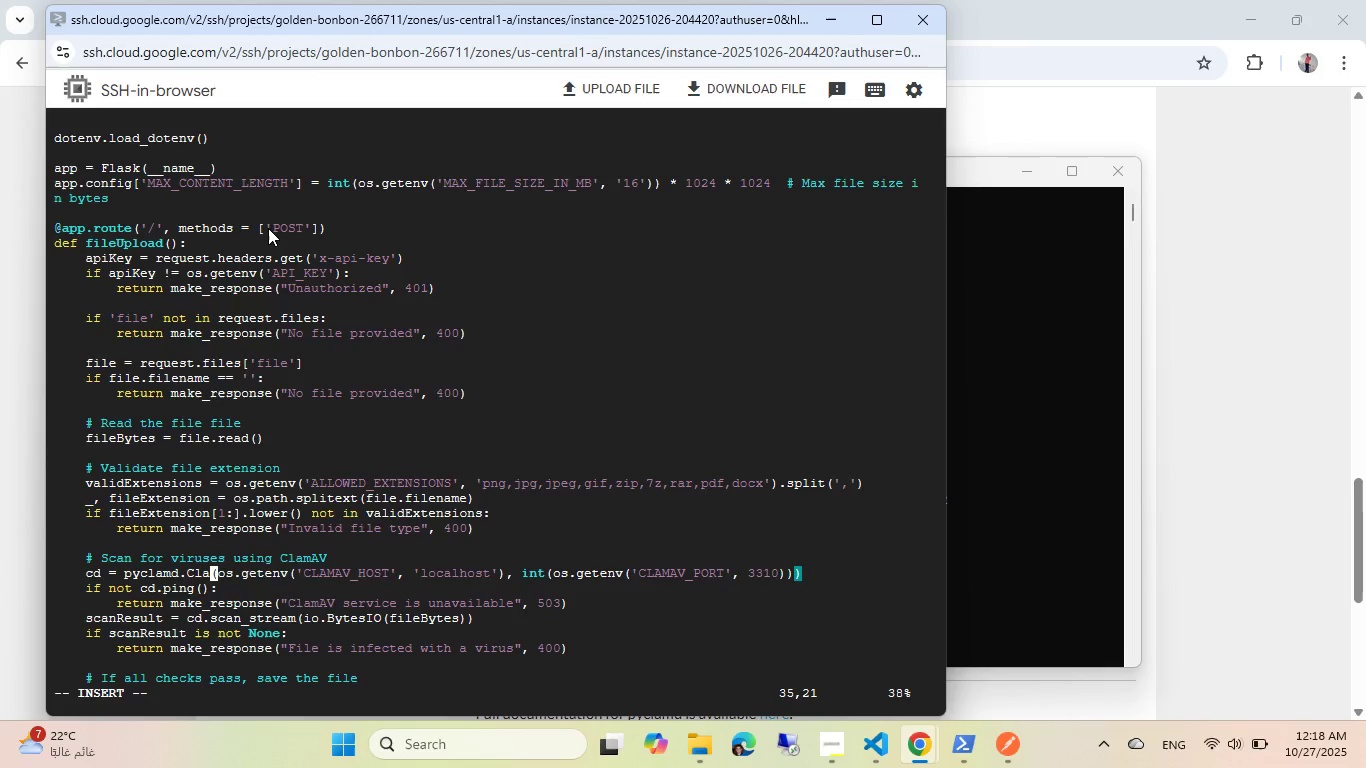 
key(Backspace)
 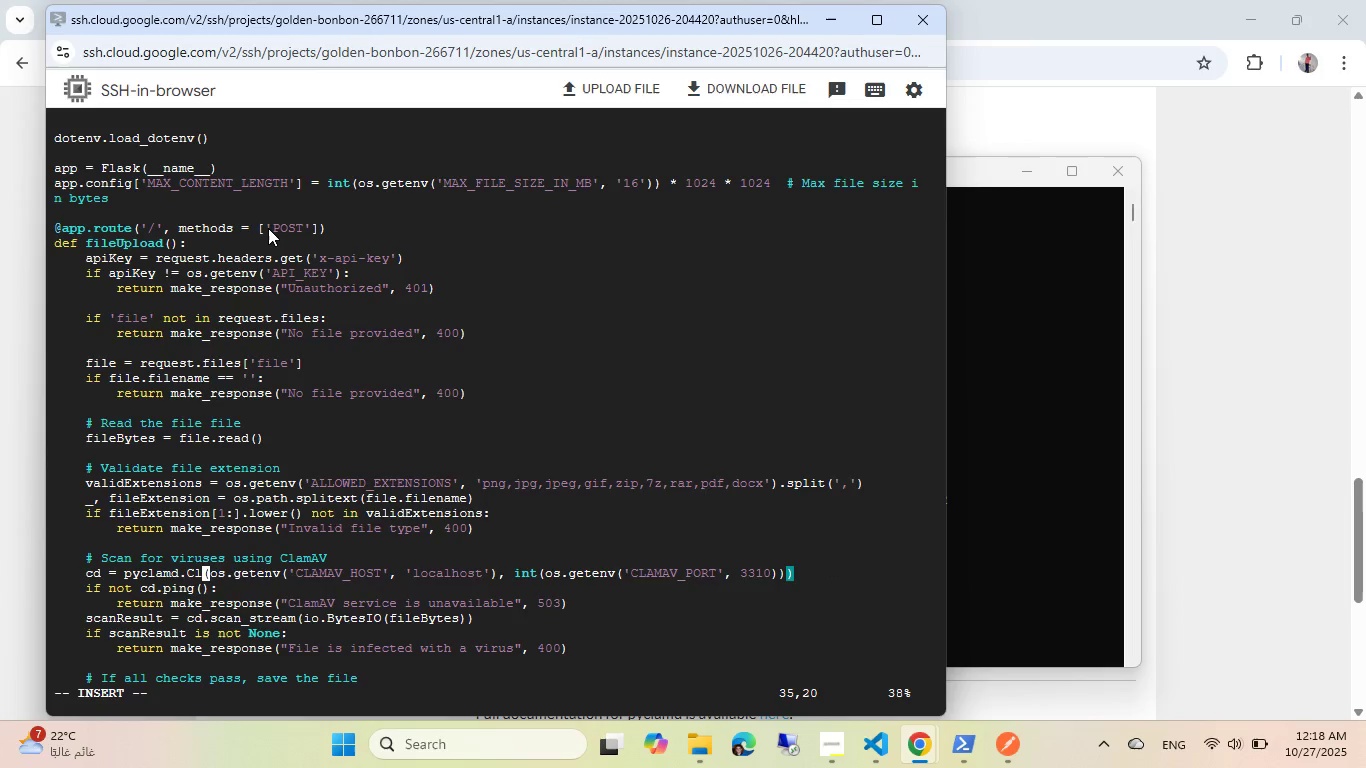 
key(Backspace)
 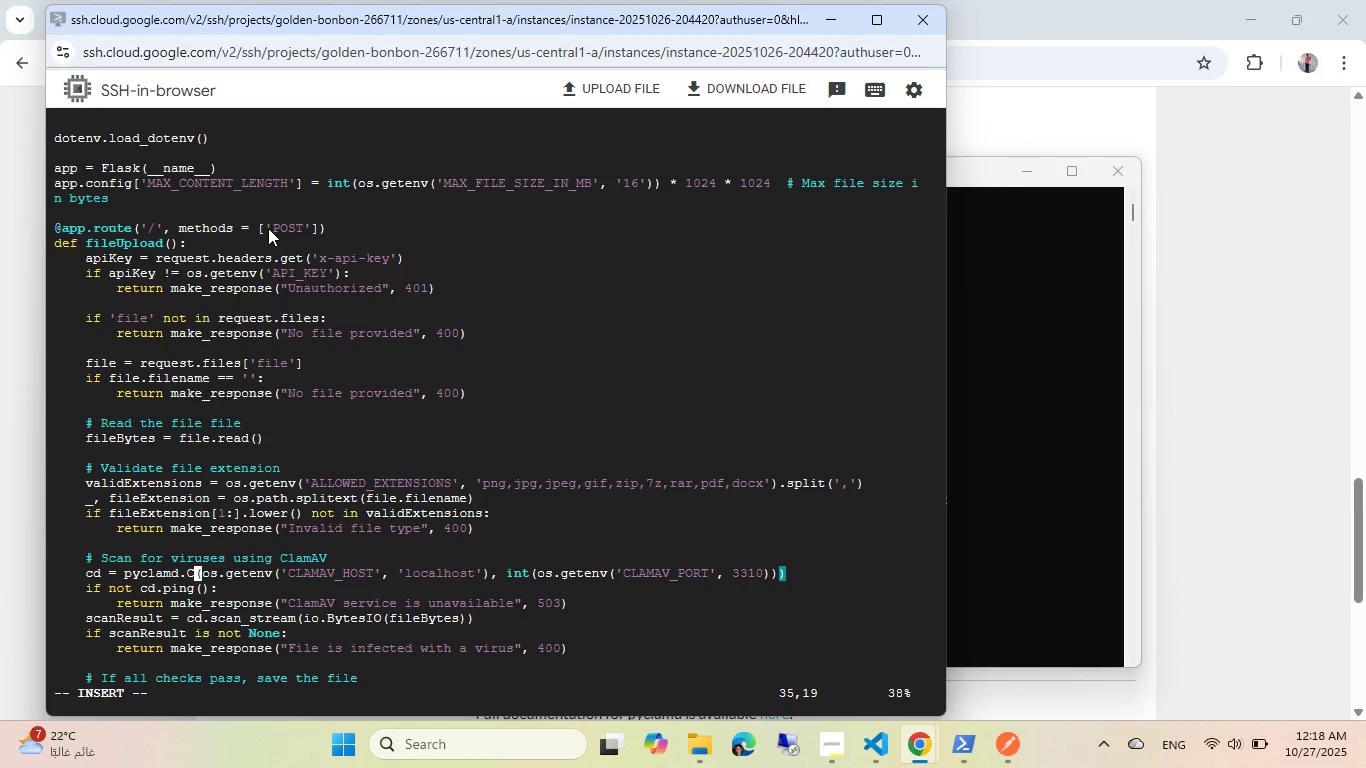 
key(Backspace)
 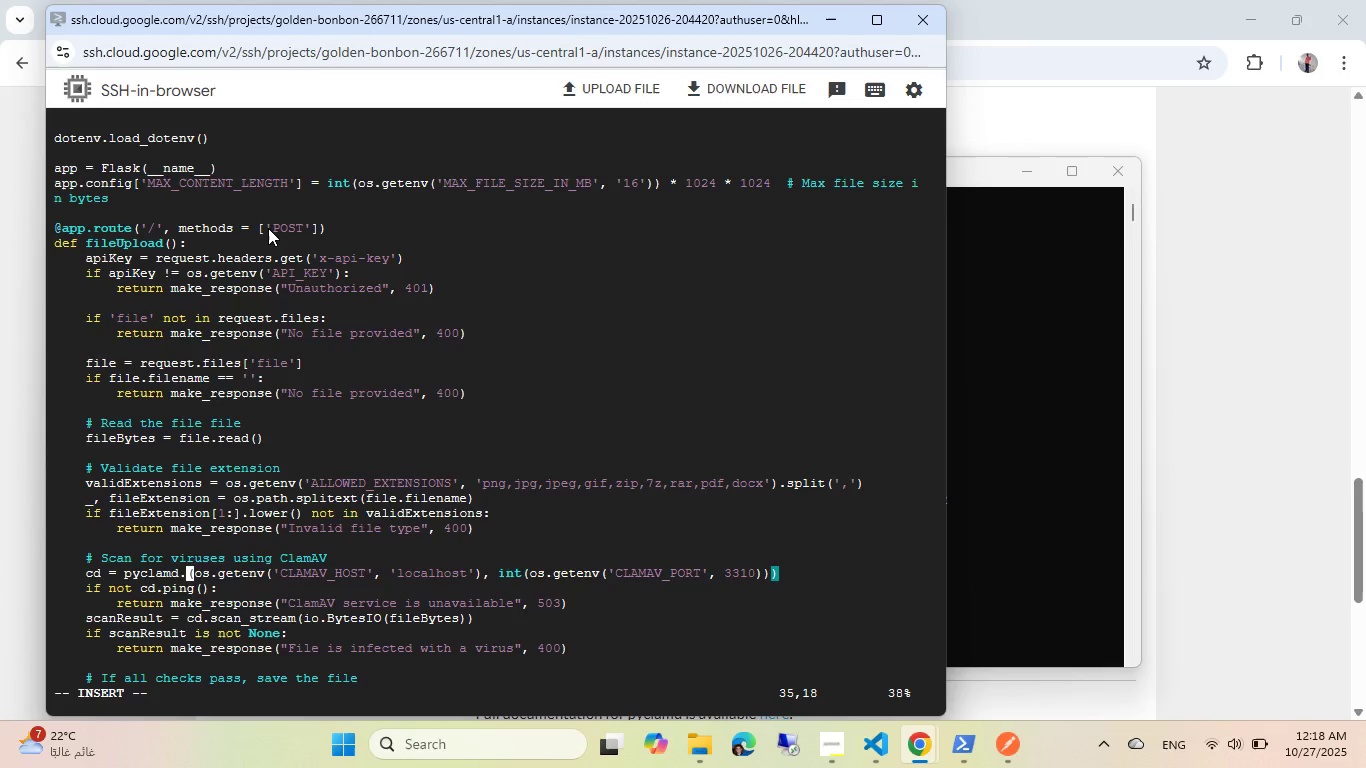 
key(Meta+V)
 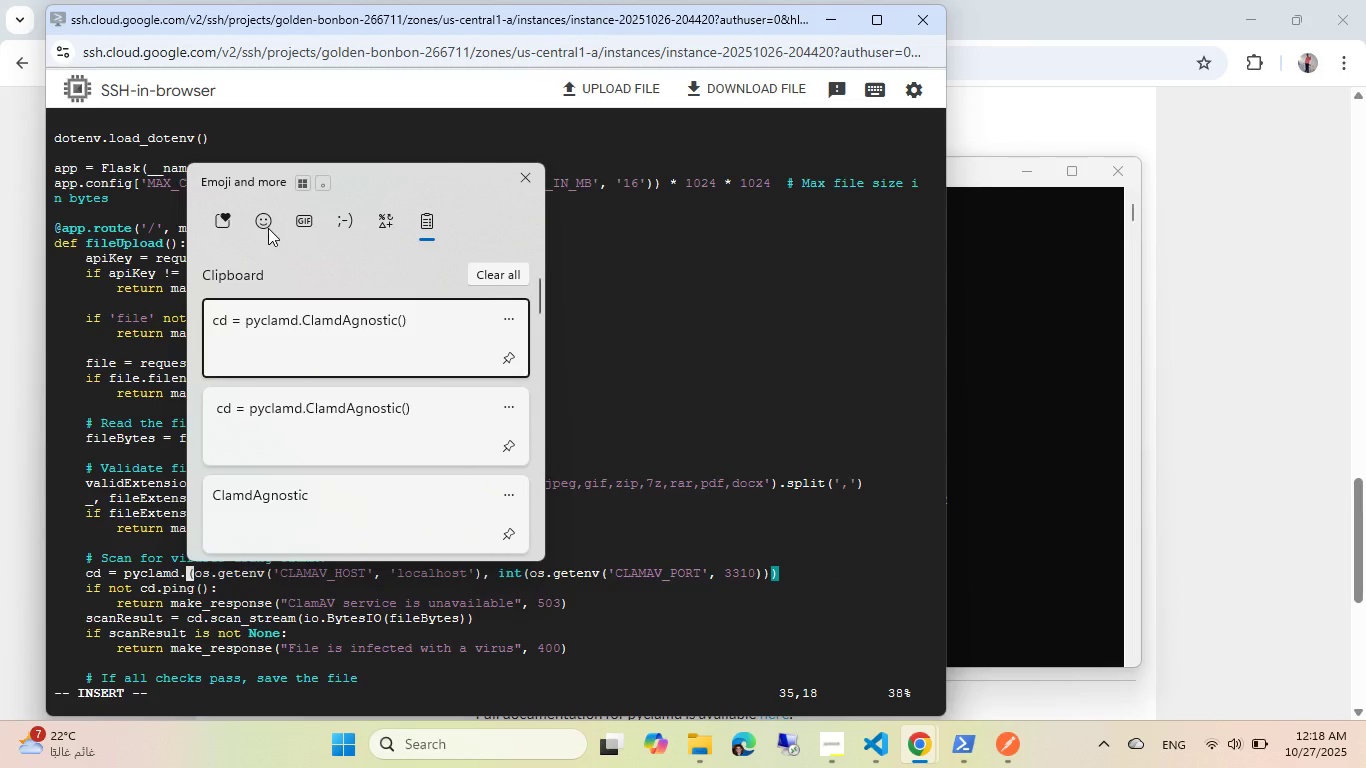 
key(ArrowDown)
 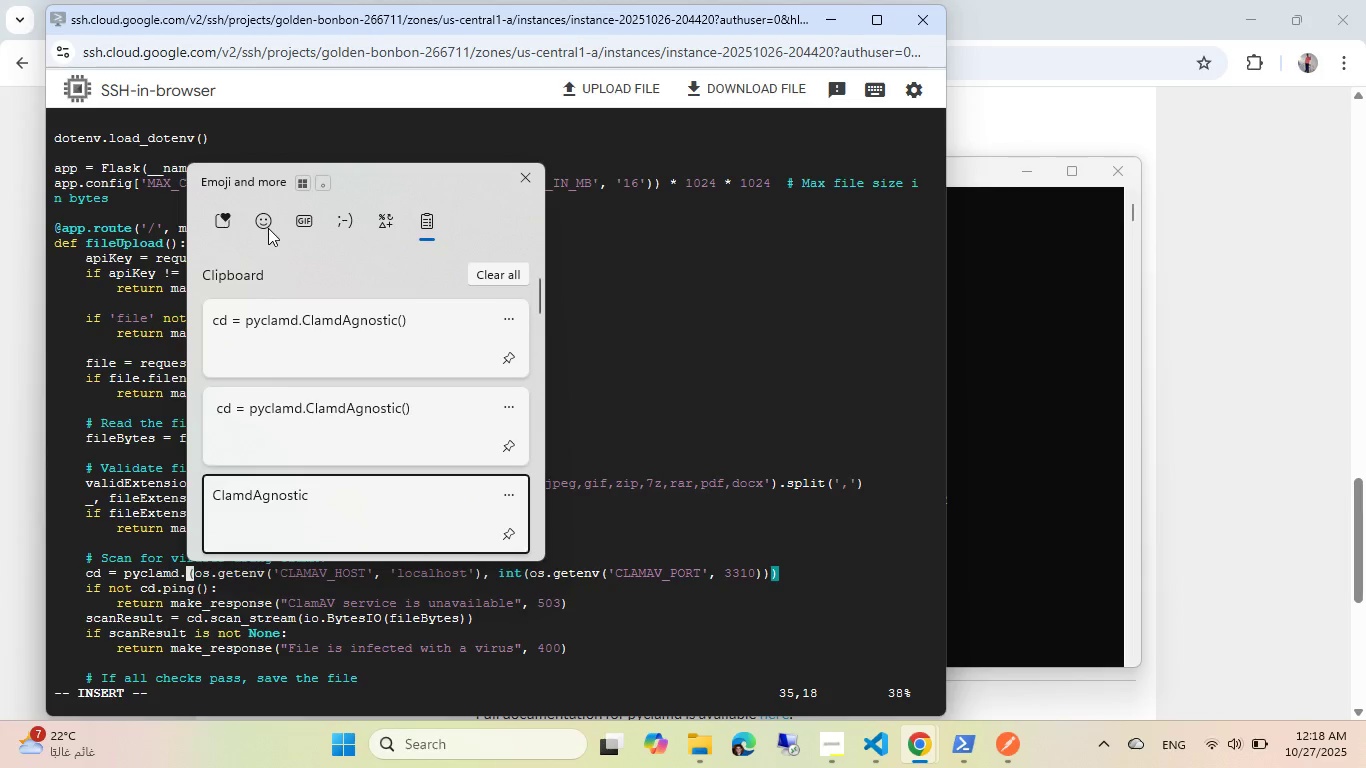 
key(ArrowDown)
 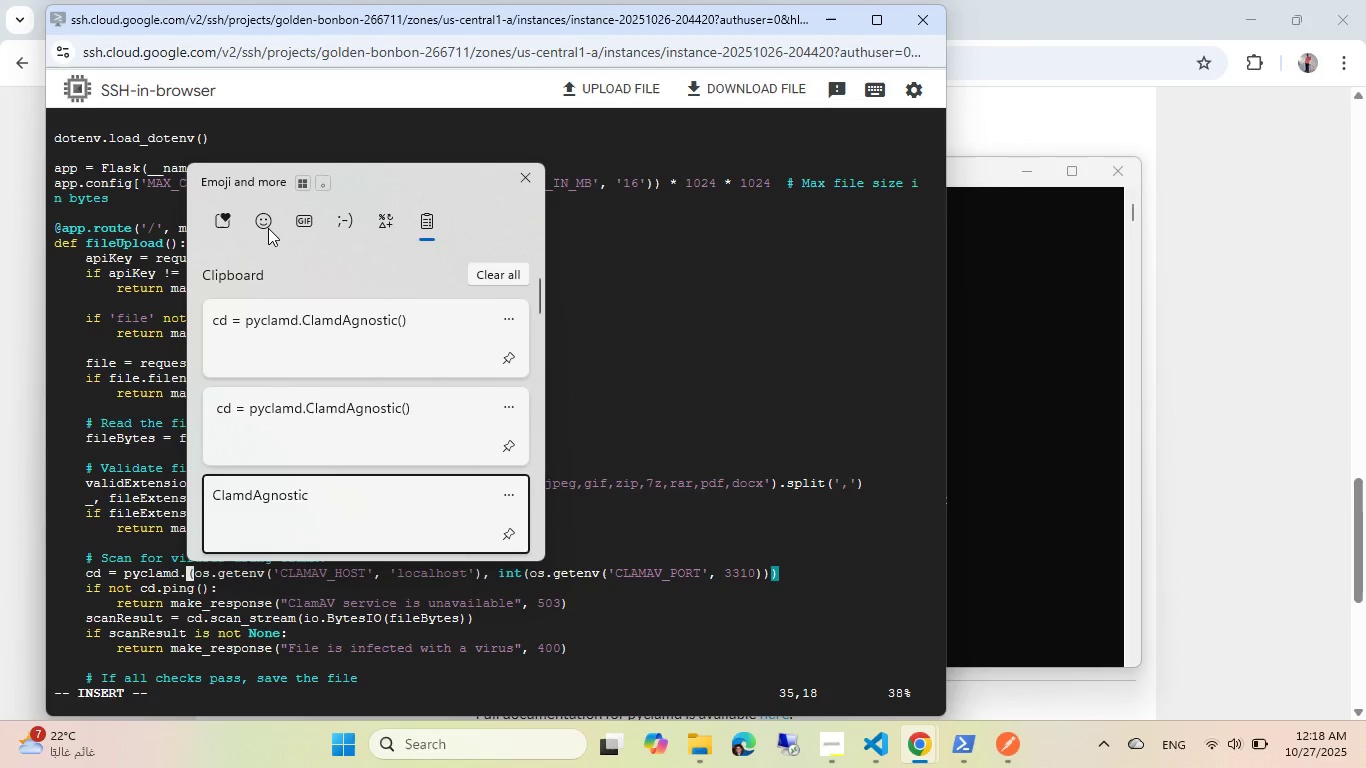 
key(Enter)
 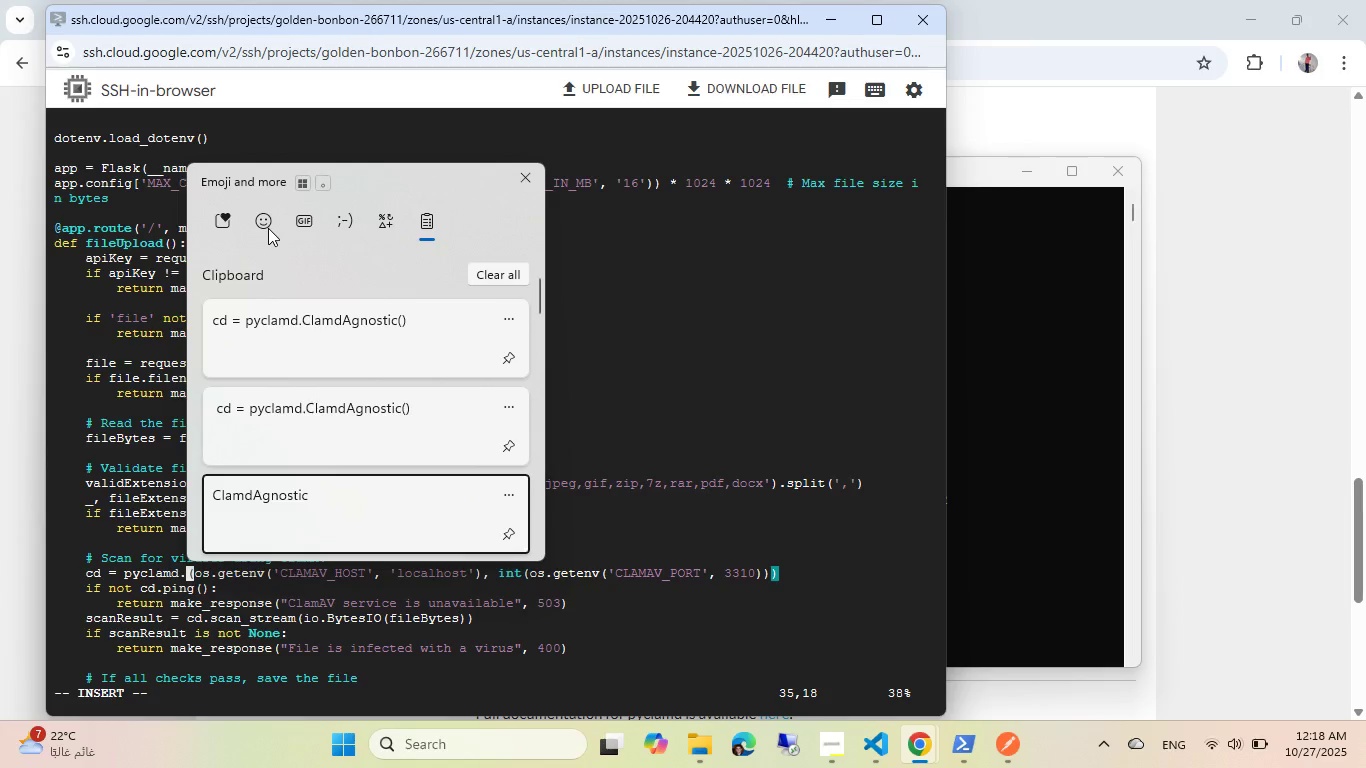 
key(Control+ControlLeft)
 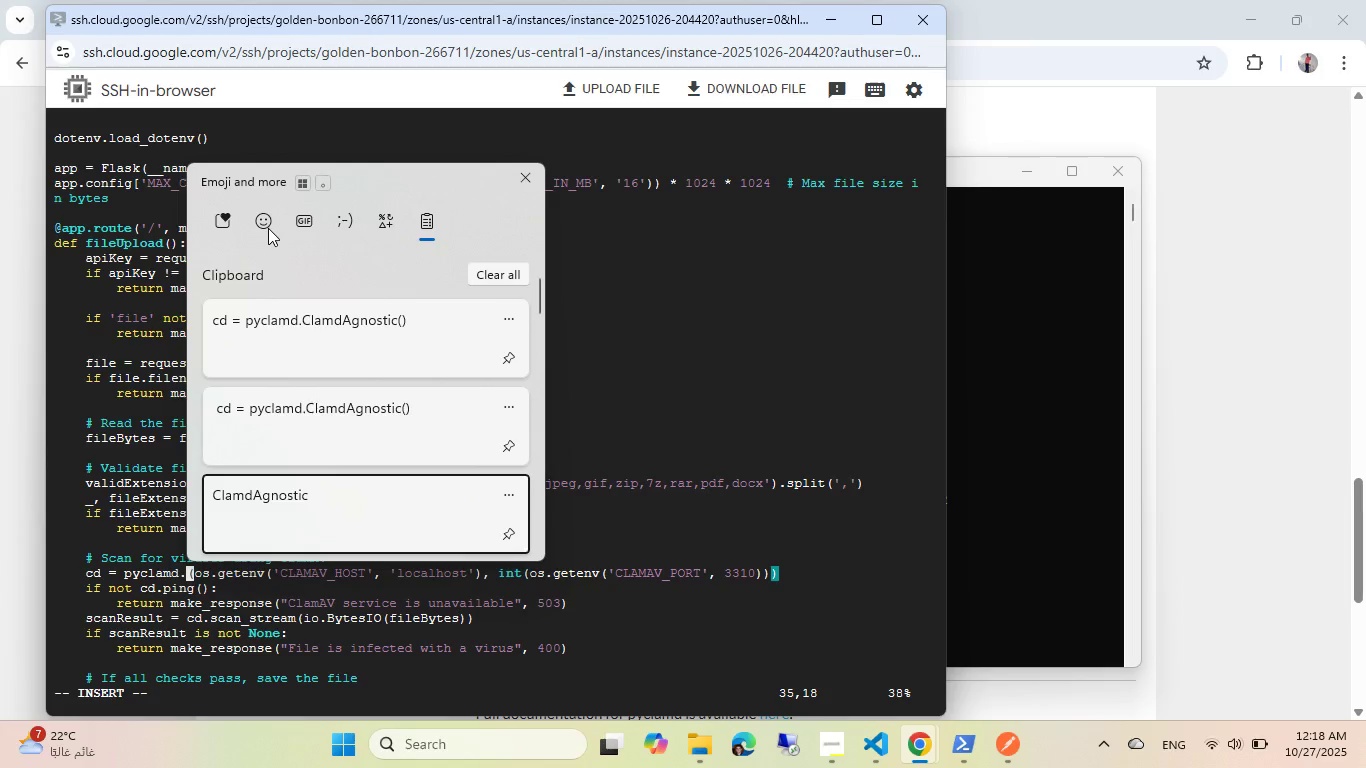 
key(Control+V)
 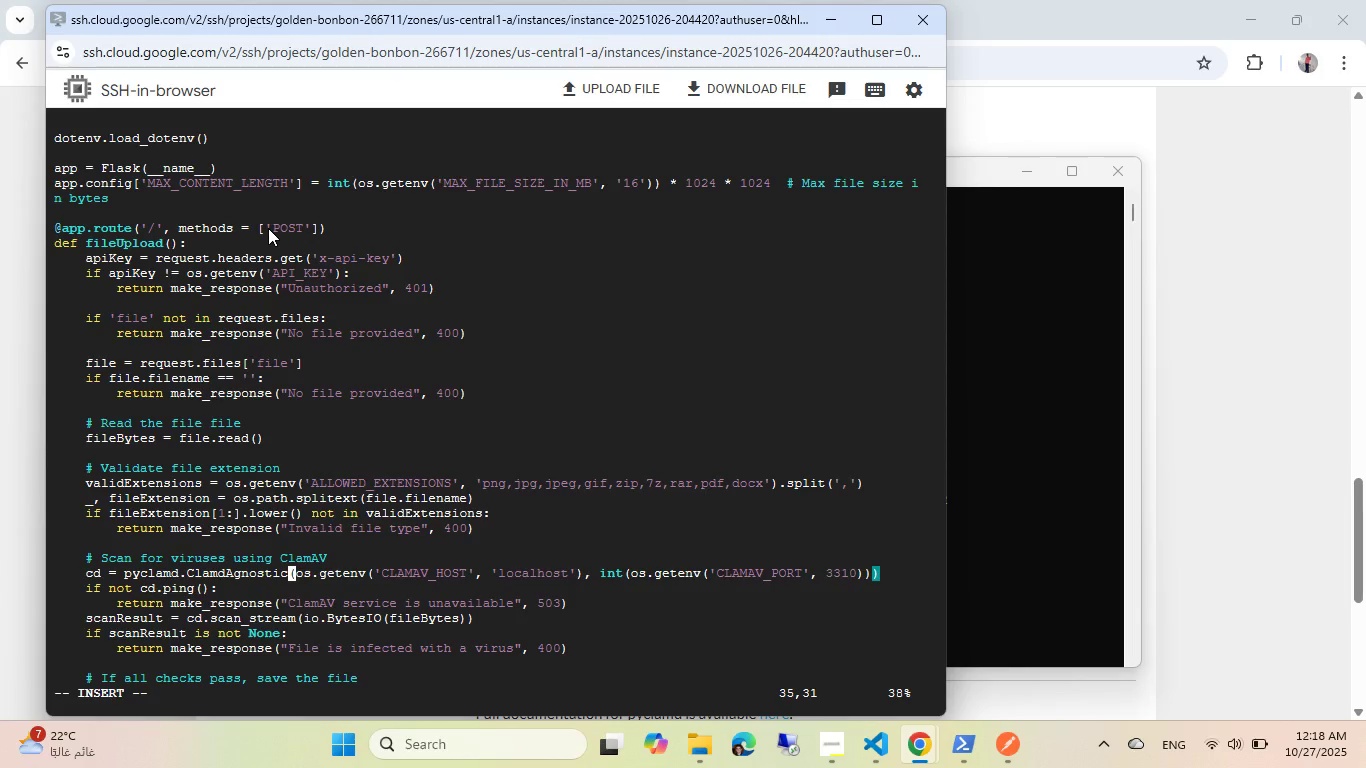 
key(ArrowRight)
 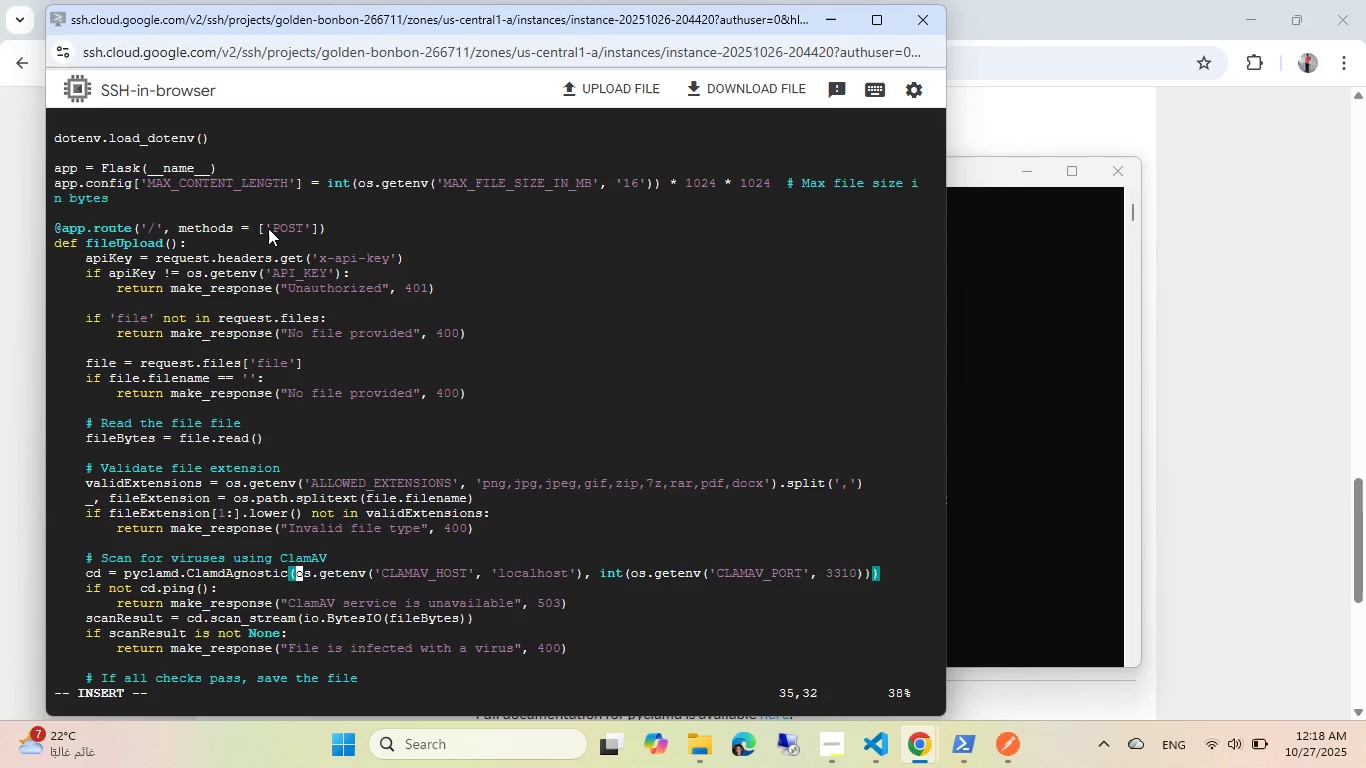 
key(Delete)
 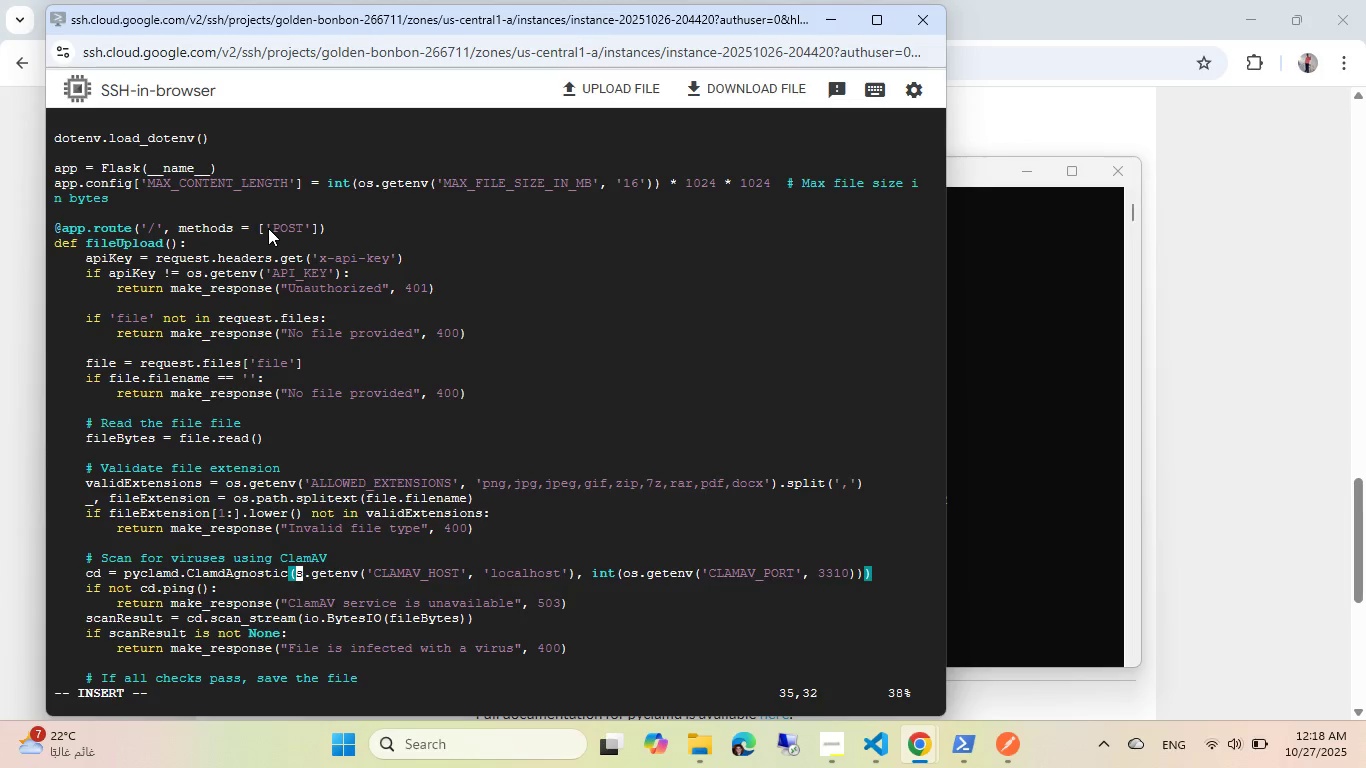 
key(Delete)
 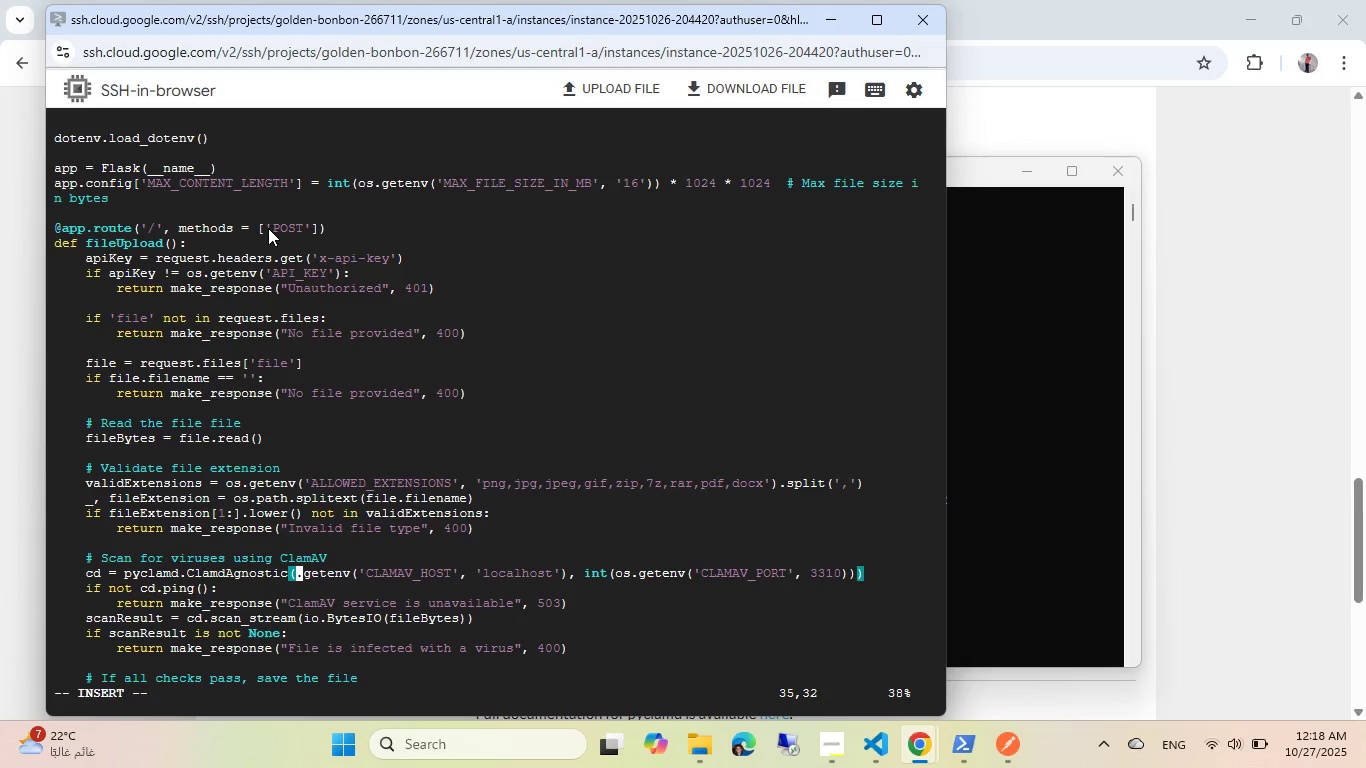 
key(Delete)
 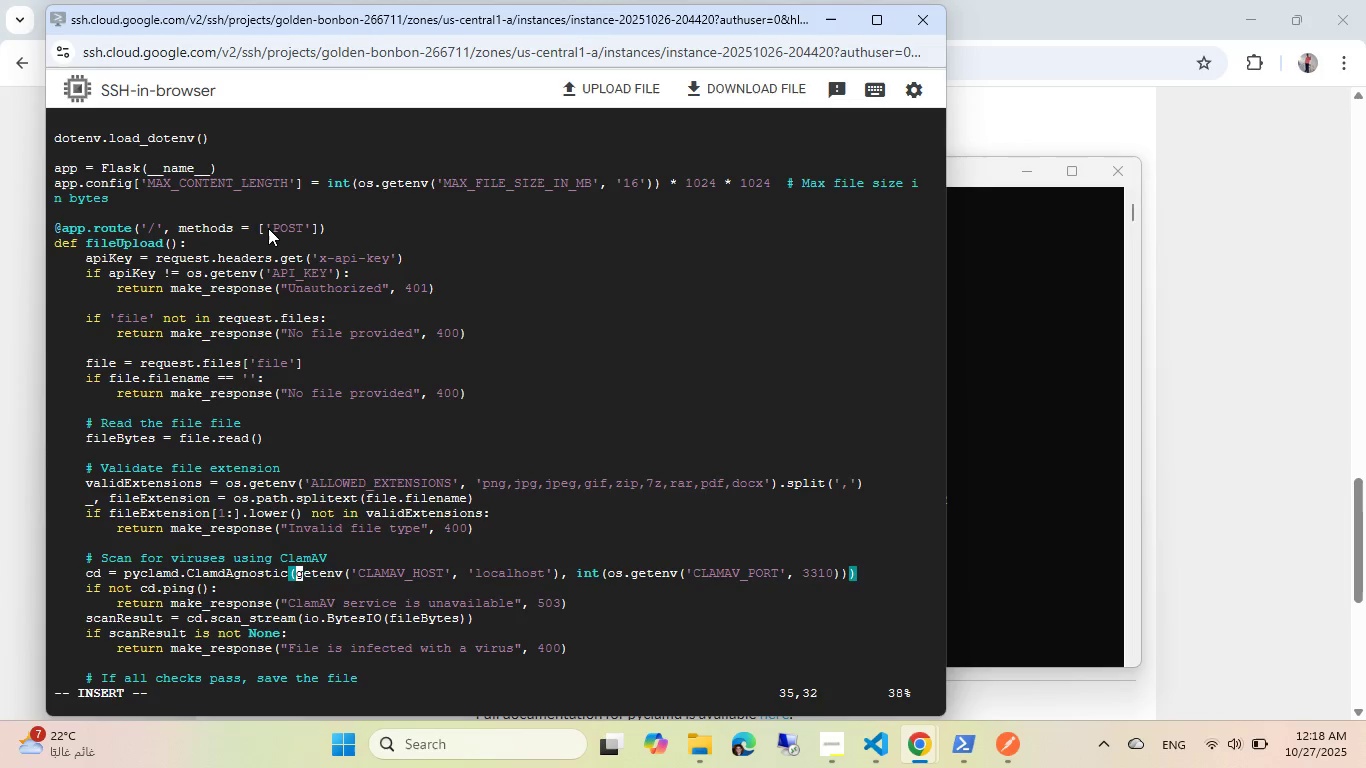 
key(Delete)
 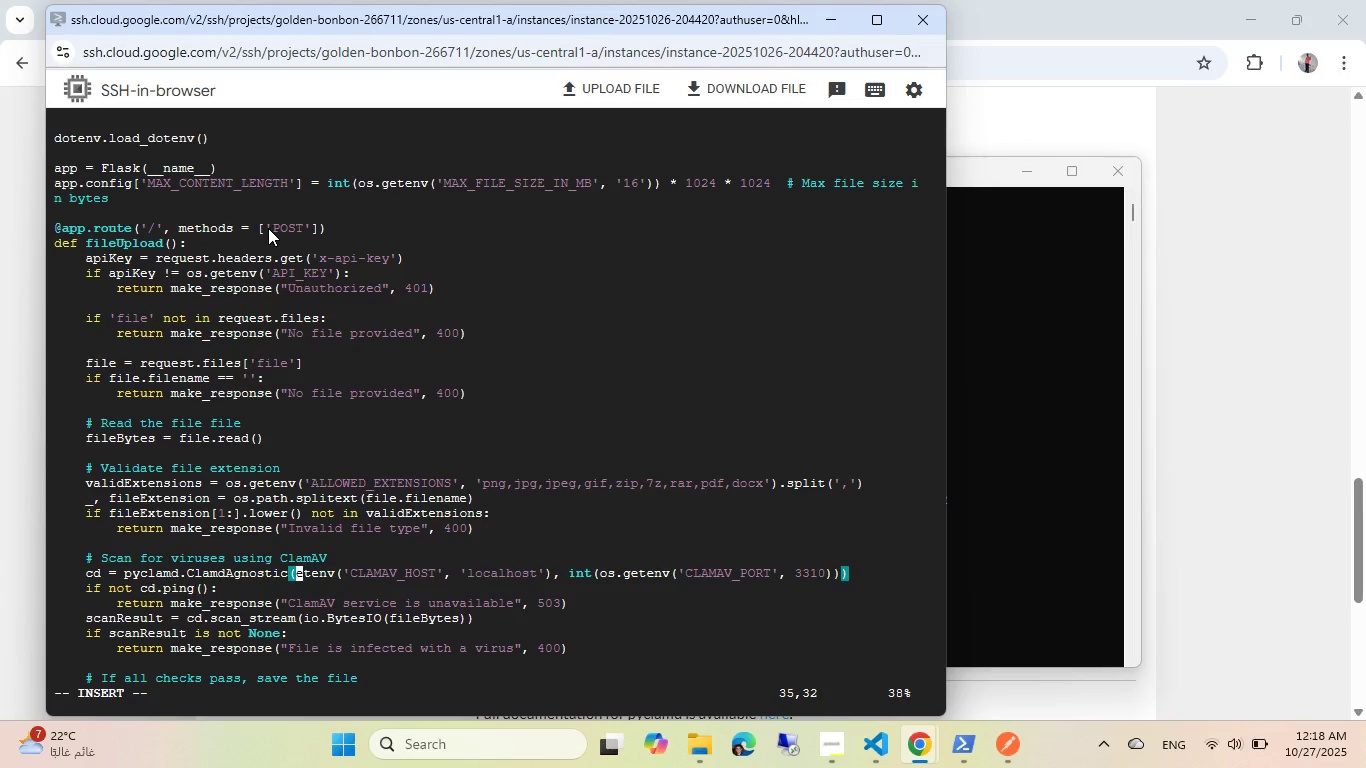 
key(Control+Delete)
 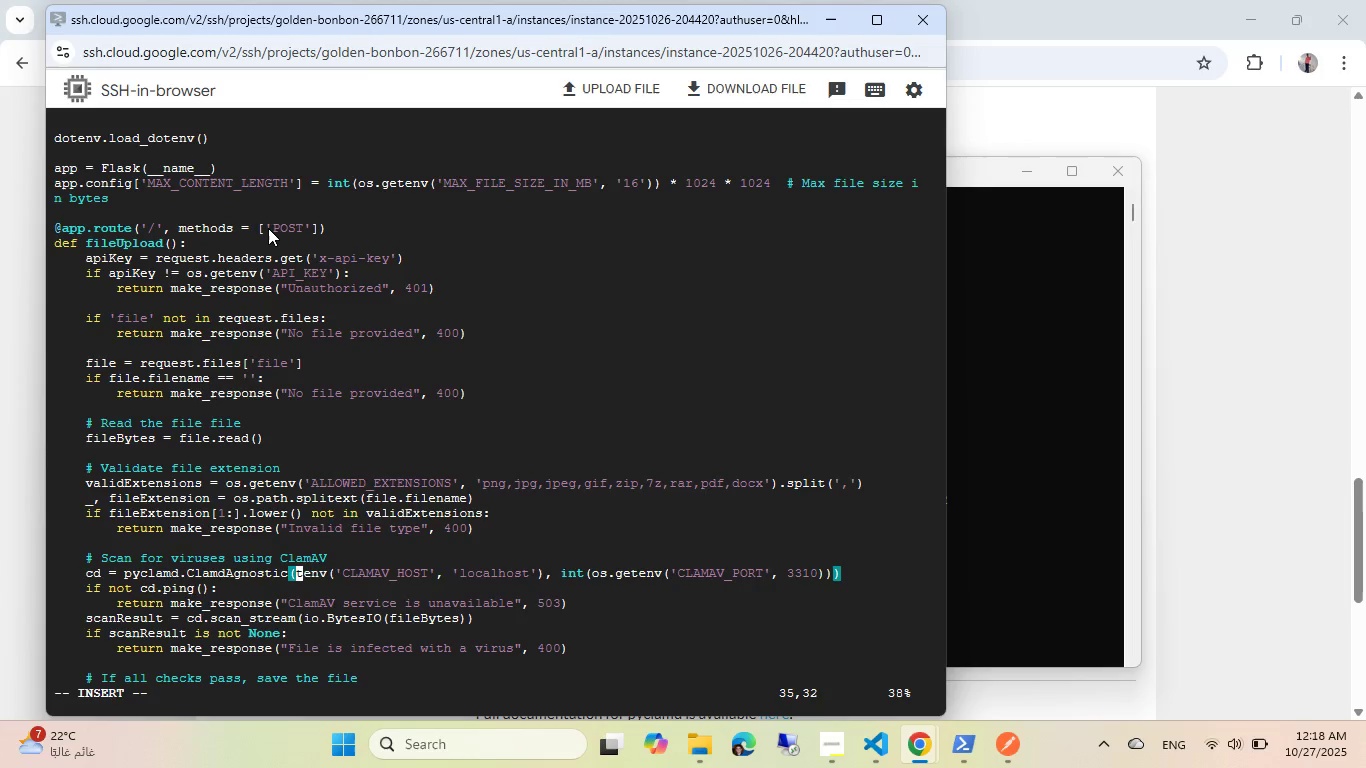 
key(Control+Delete)
 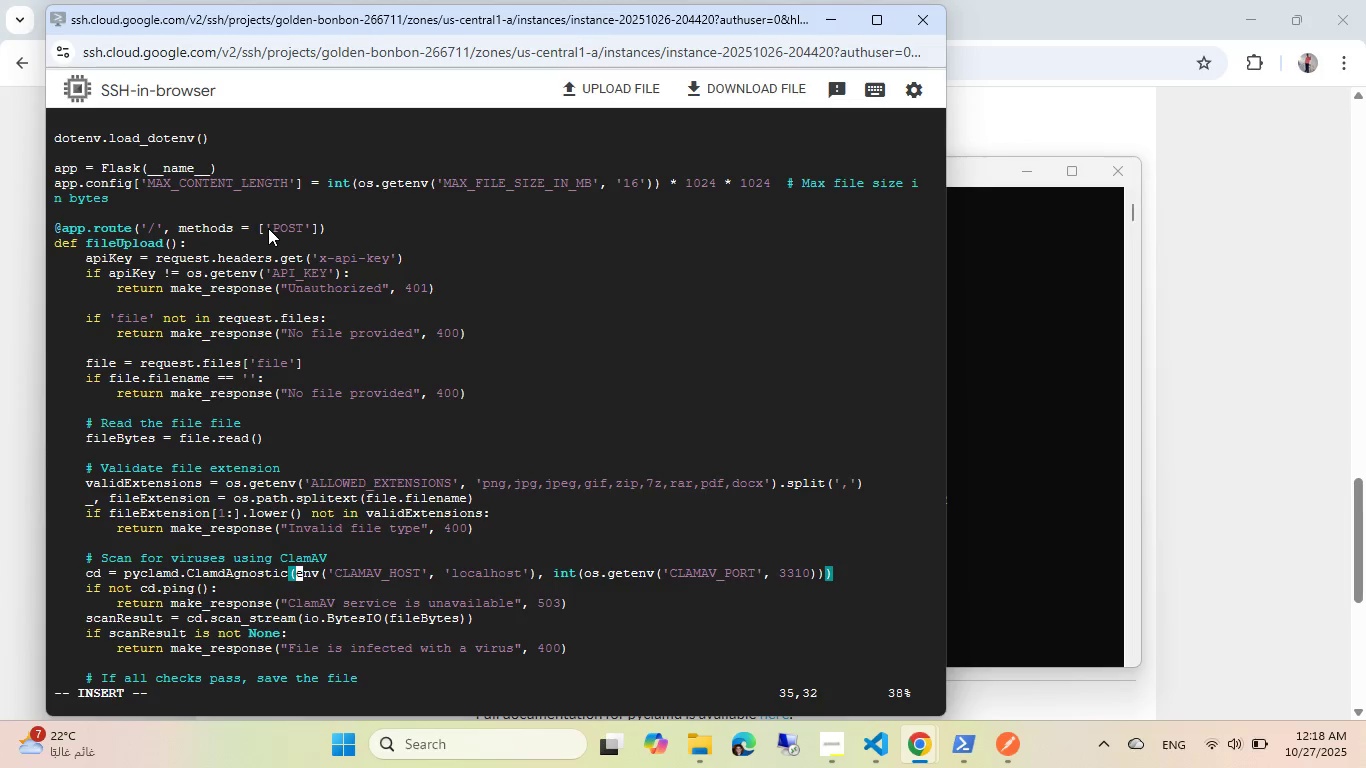 
key(Control+Delete)
 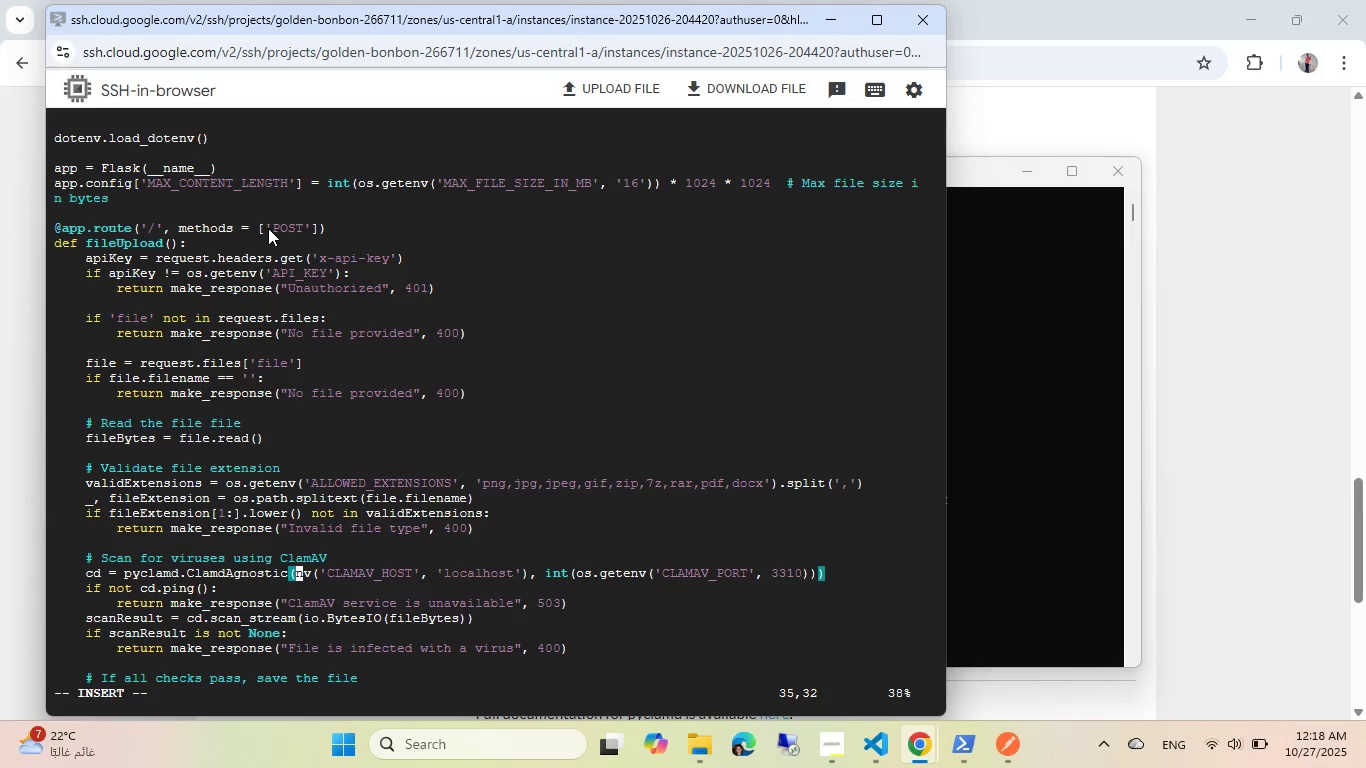 
key(Control+Delete)
 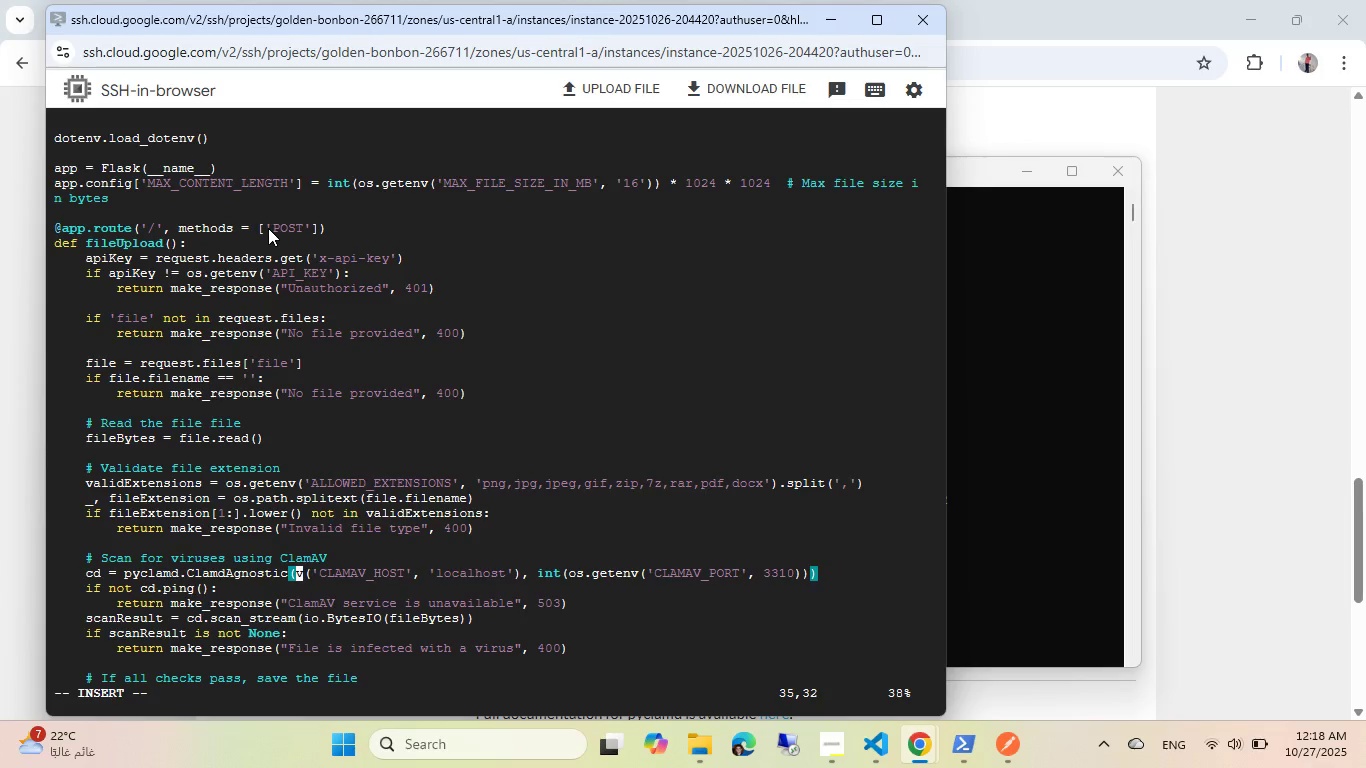 
hold_key(key=Delete, duration=1.59)
 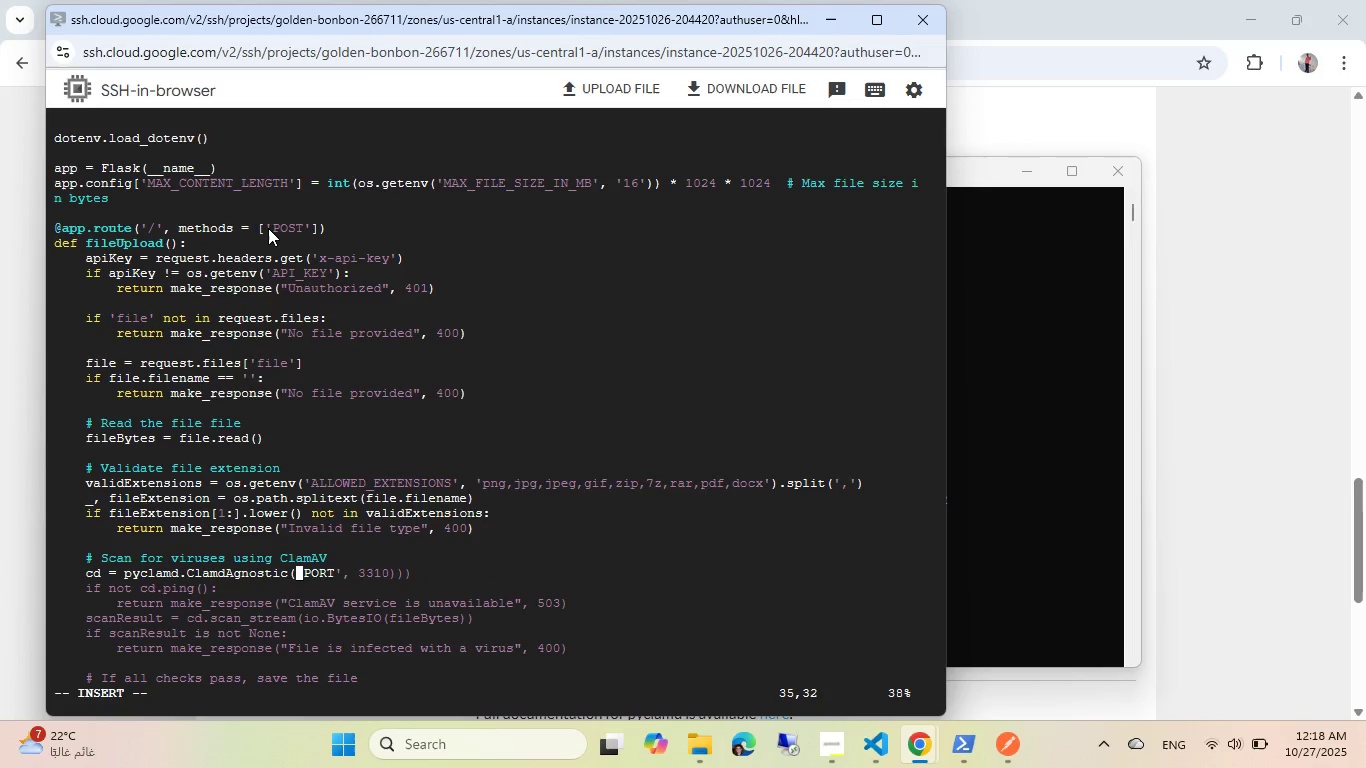 
hold_key(key=Delete, duration=0.53)
 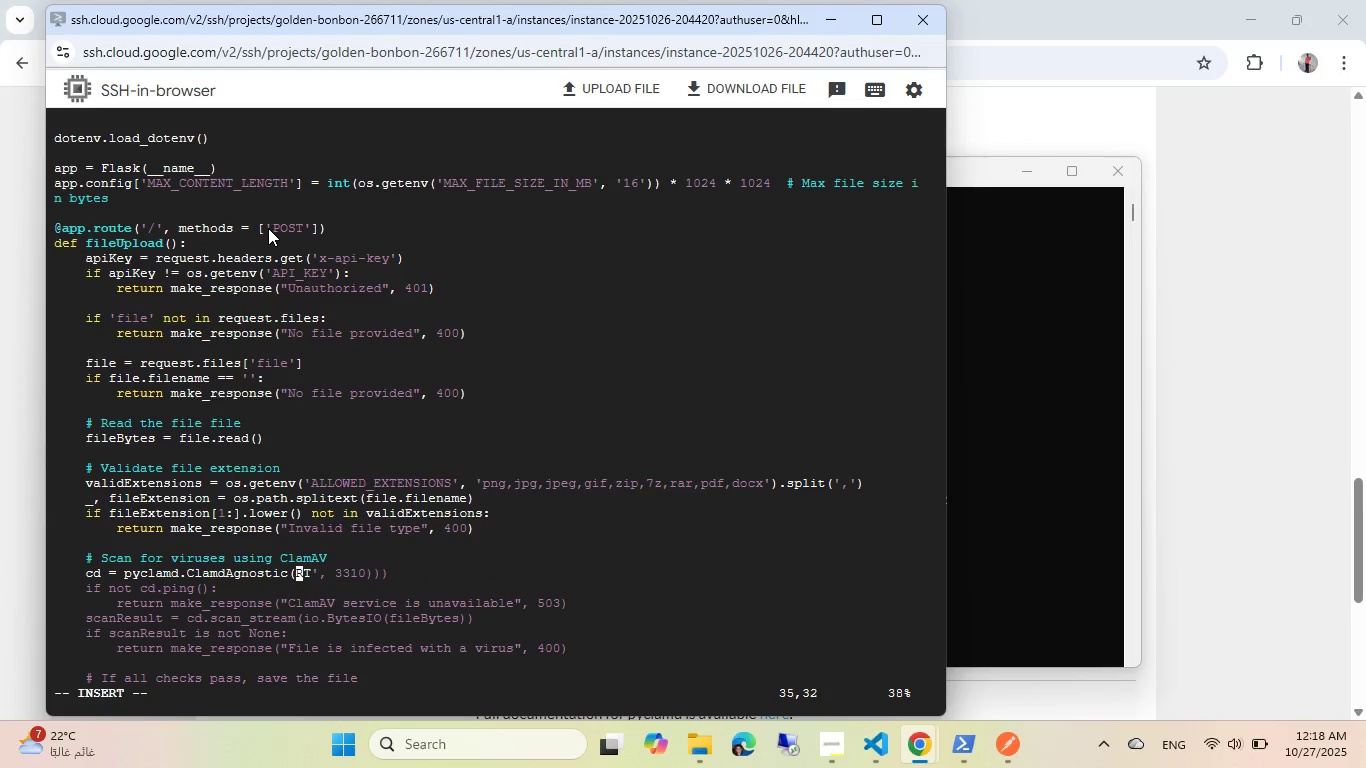 
key(Delete)
 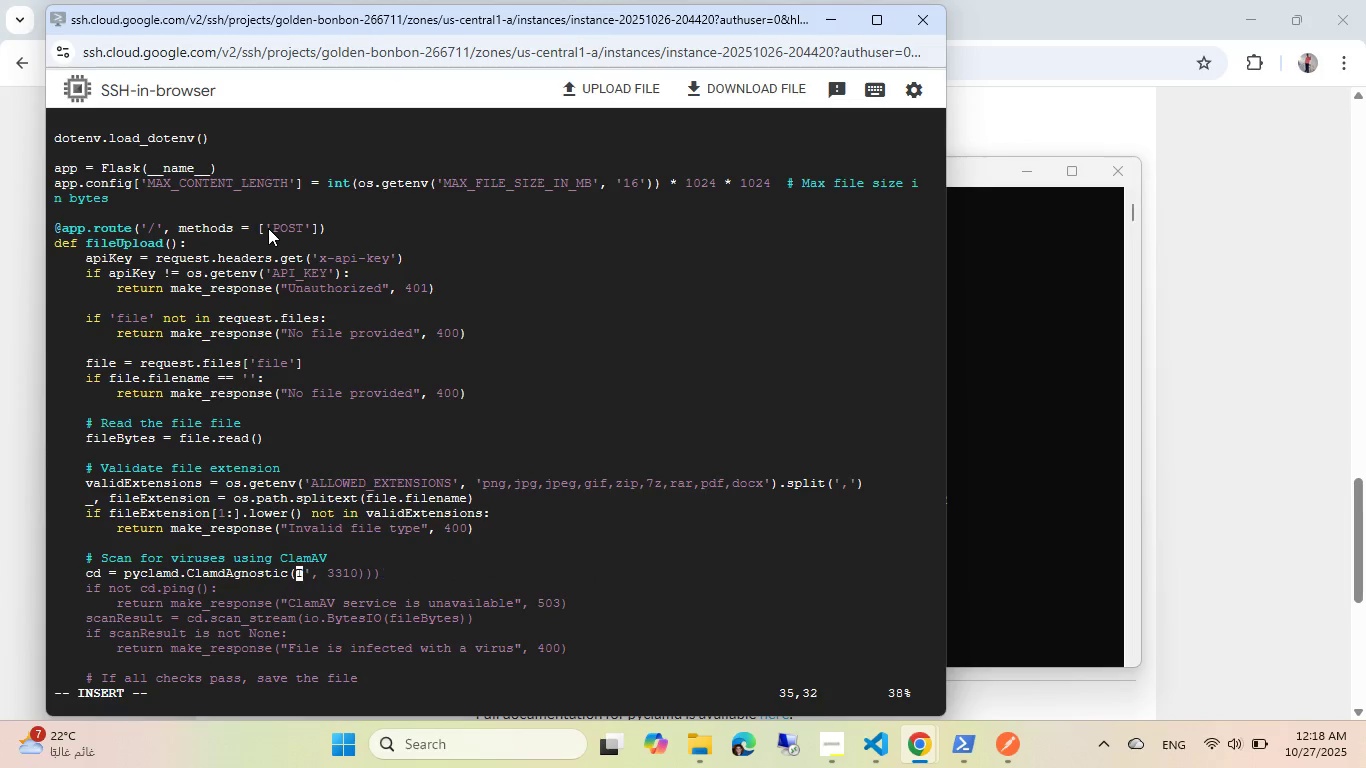 
key(Delete)
 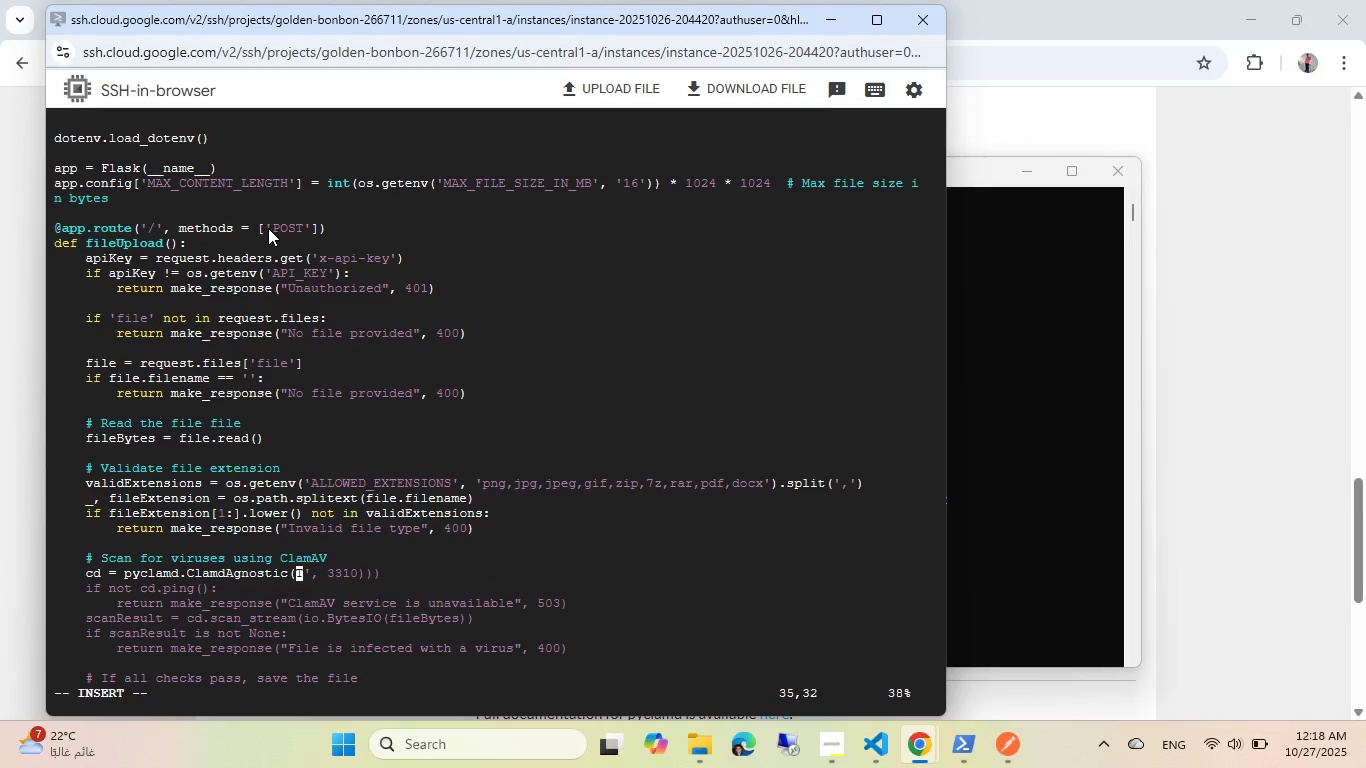 
key(Delete)
 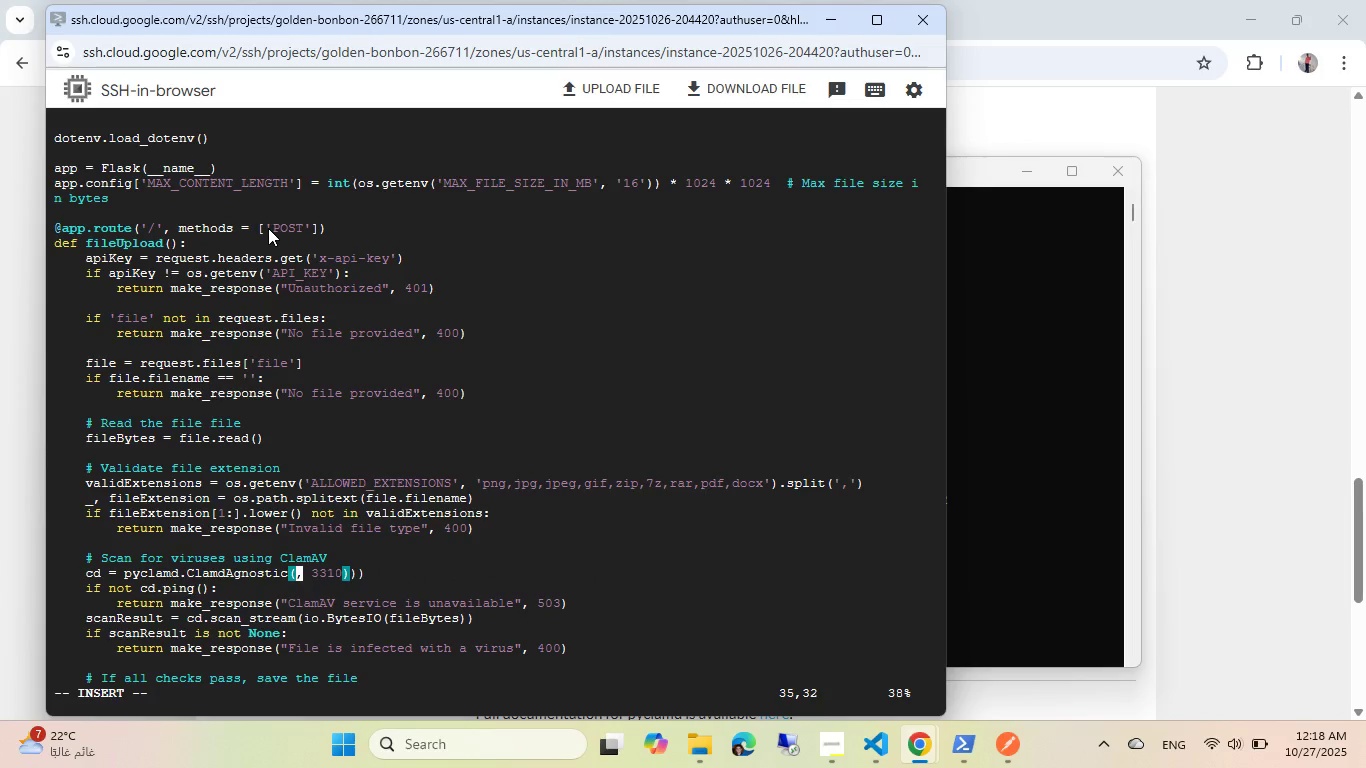 
key(Delete)
 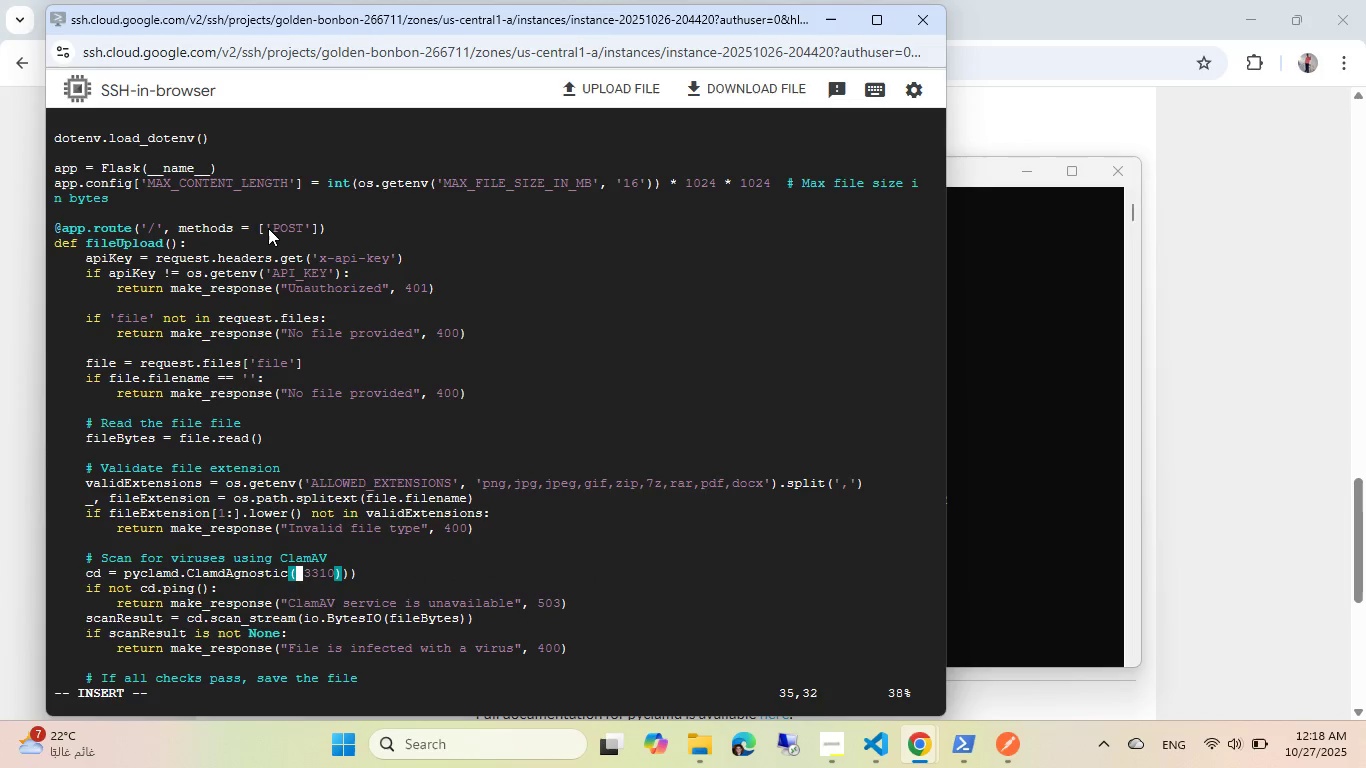 
key(Delete)
 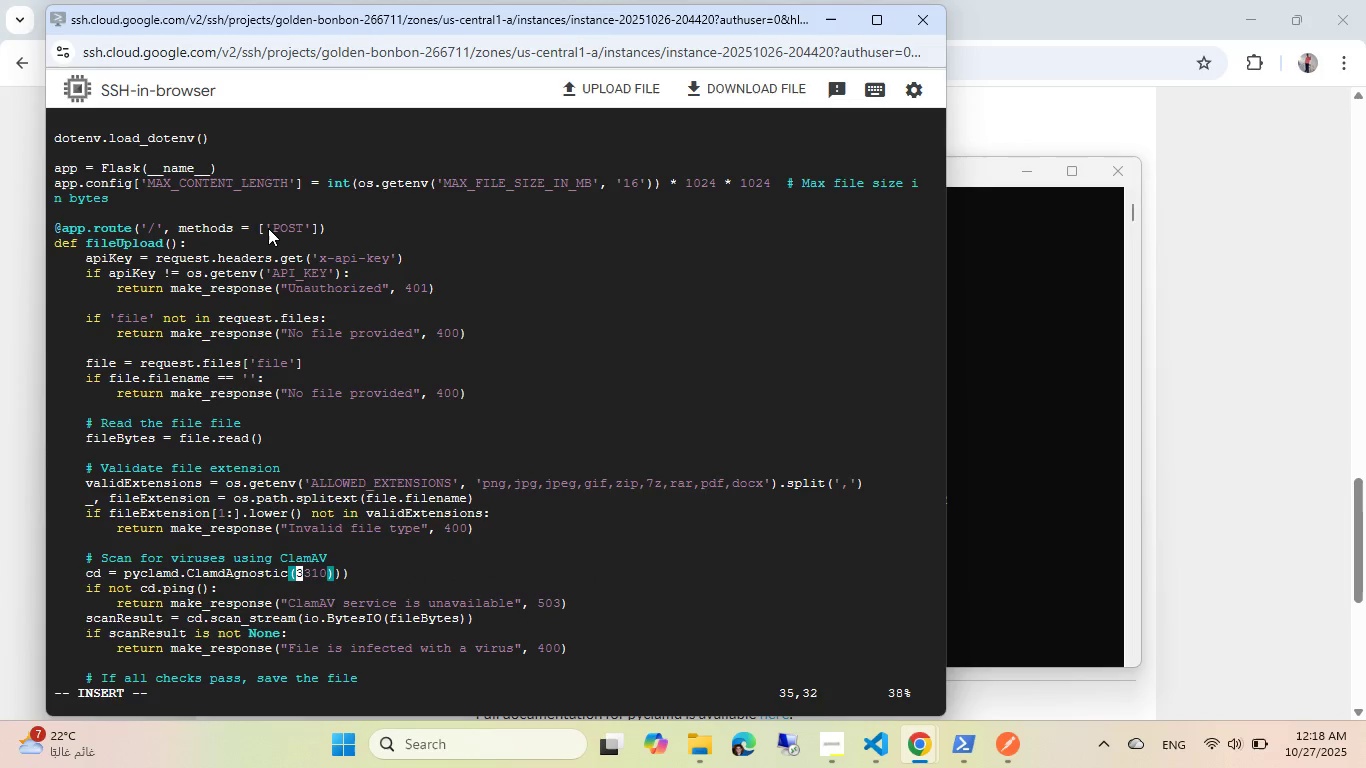 
key(Delete)
 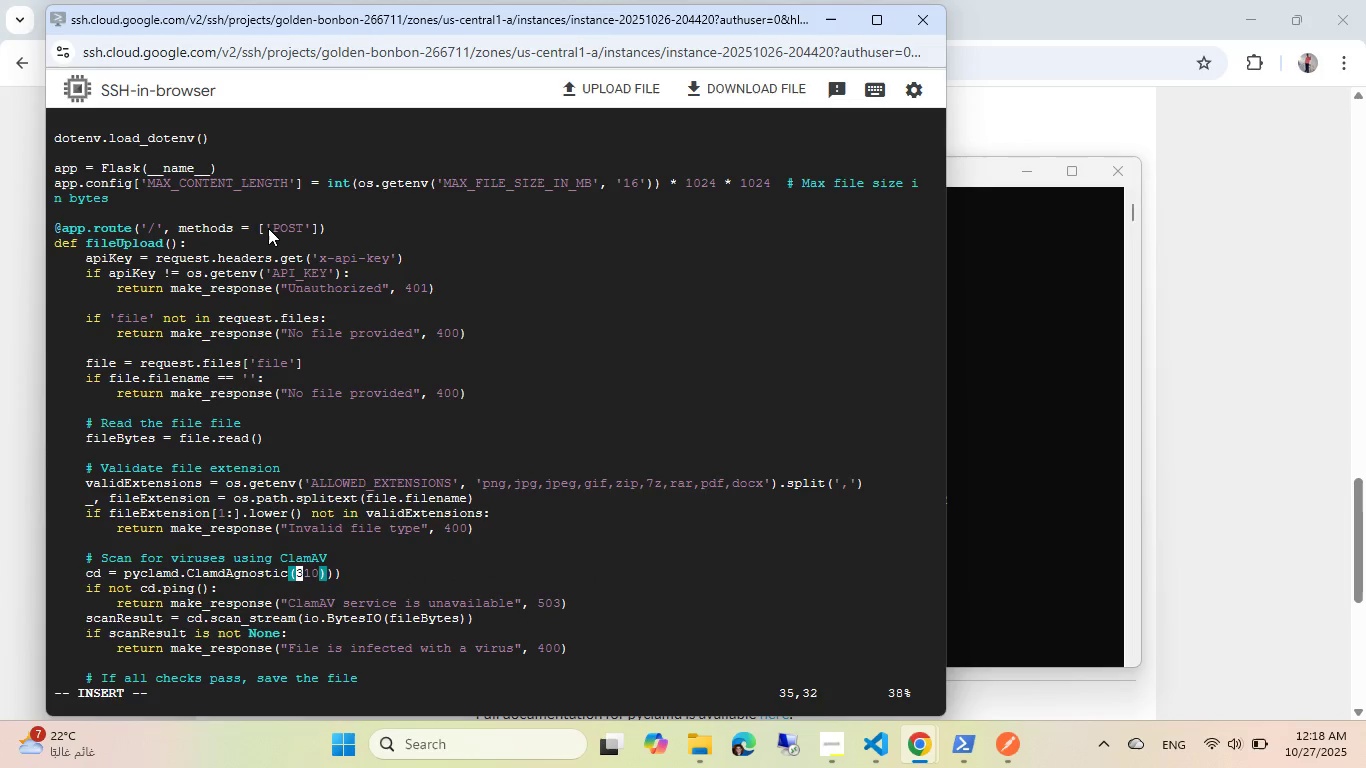 
key(Delete)
 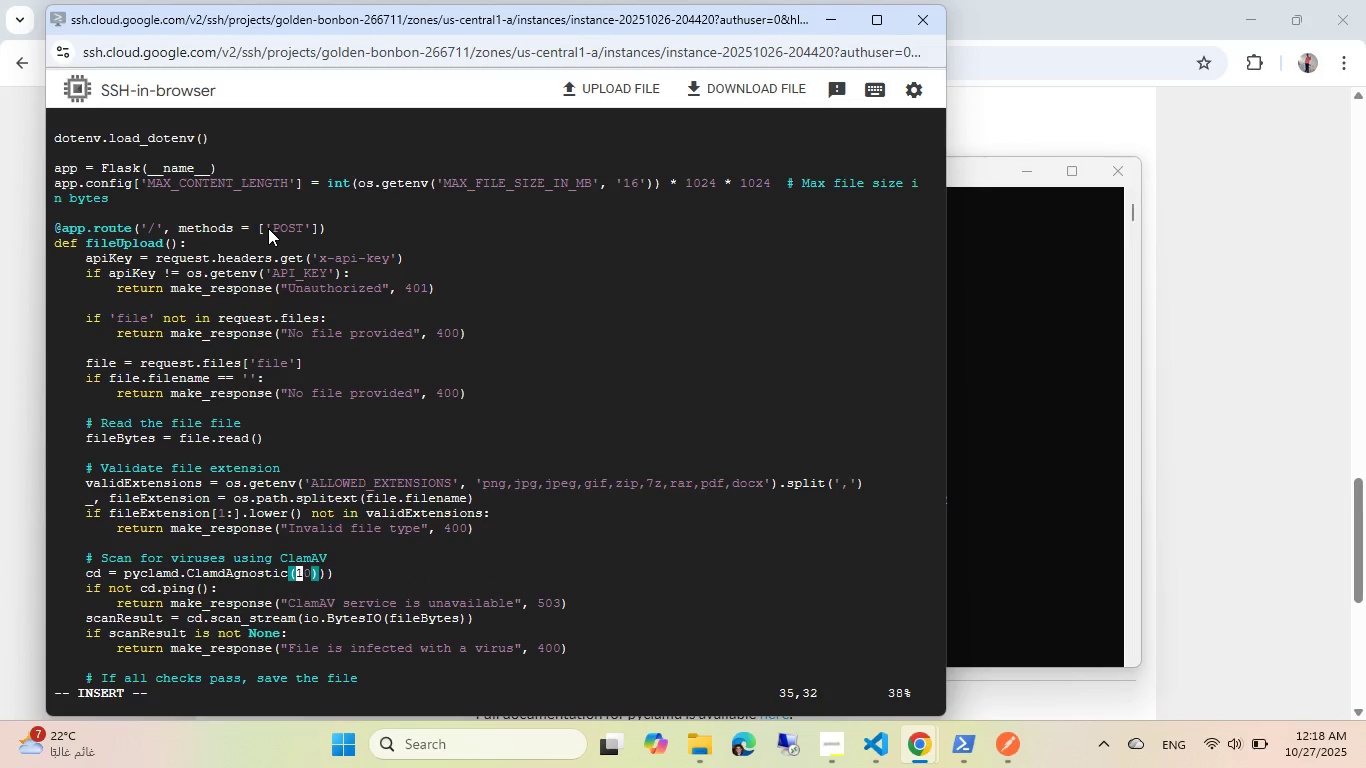 
key(Delete)
 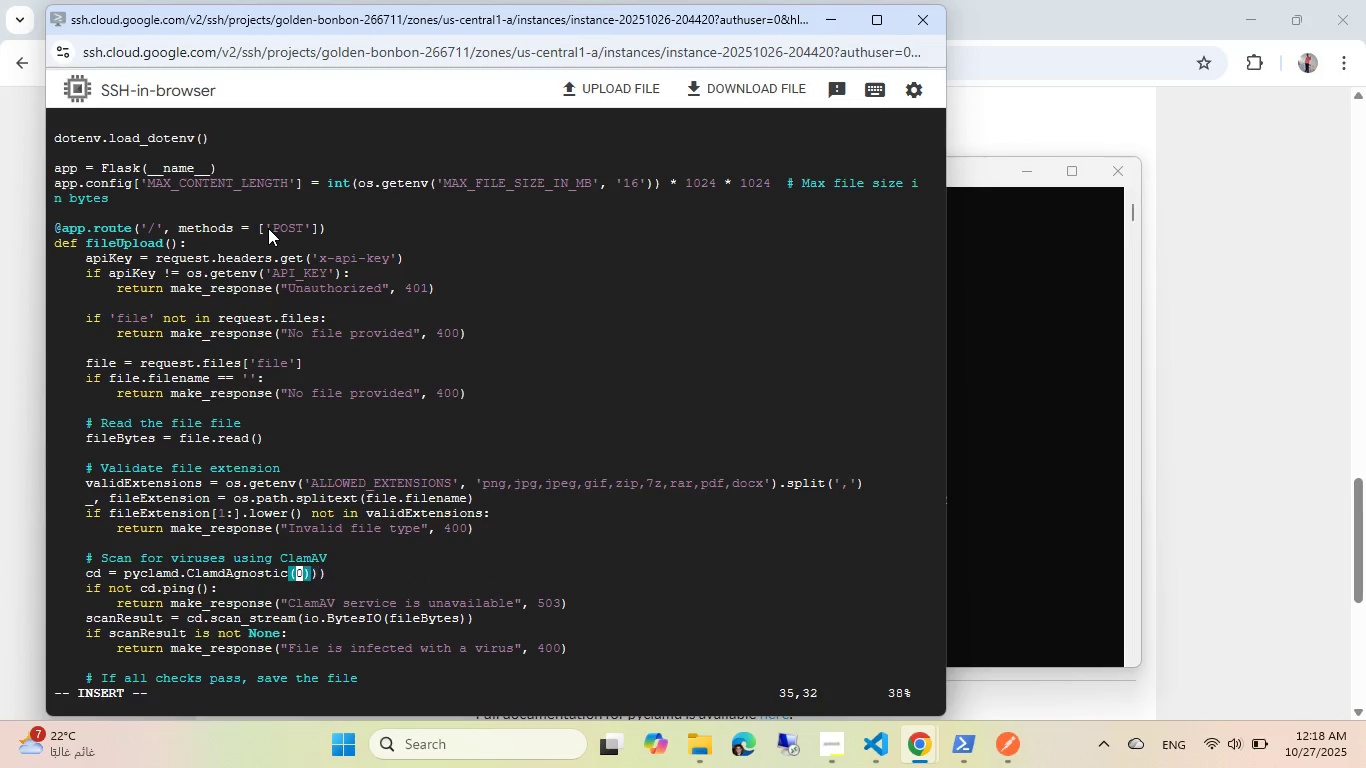 
key(Delete)
 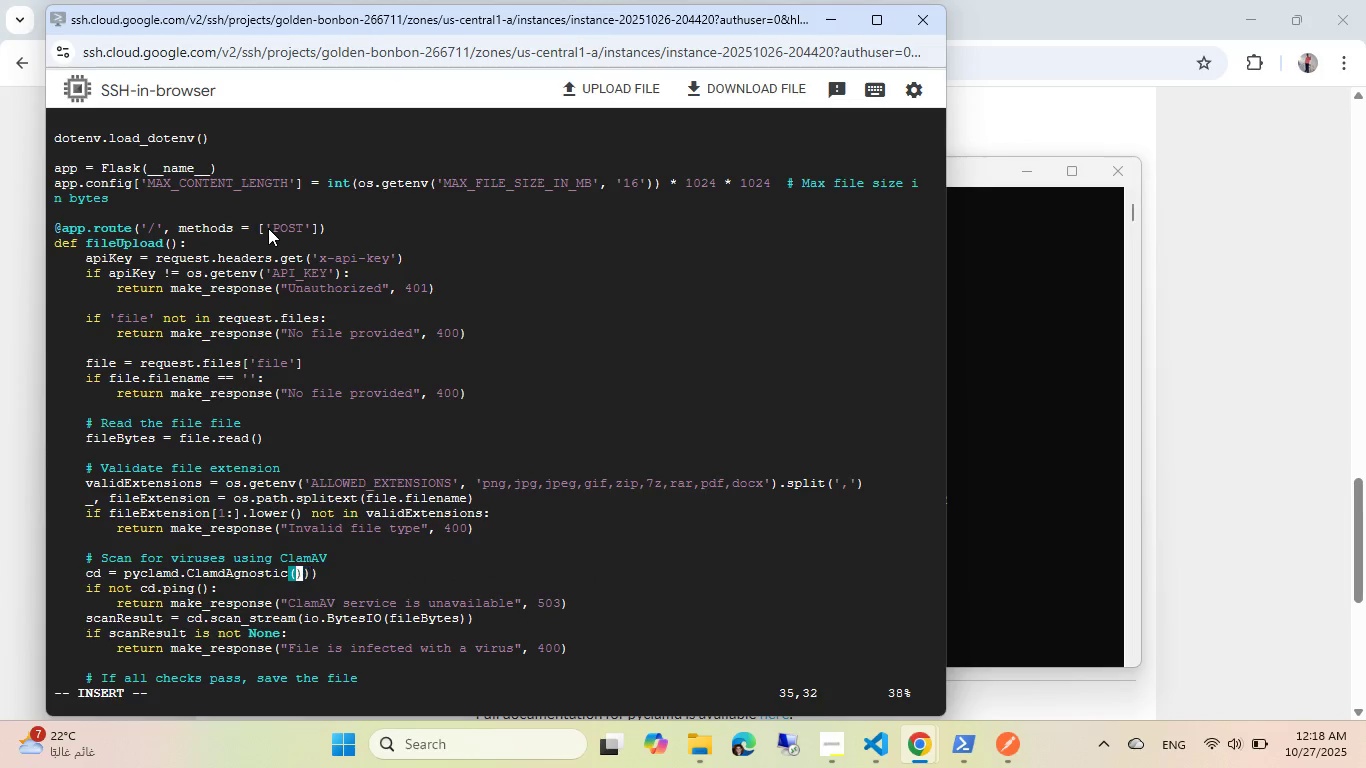 
key(Delete)
 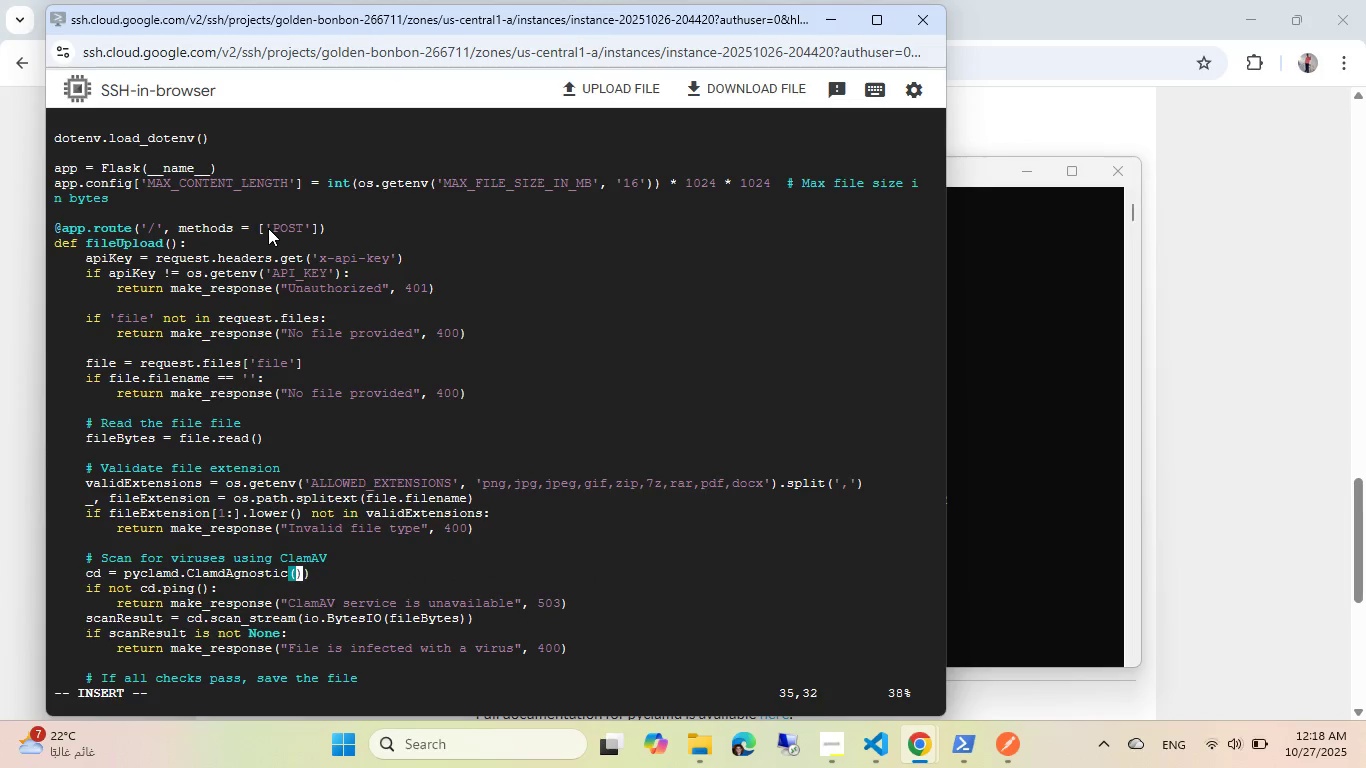 
key(Delete)
 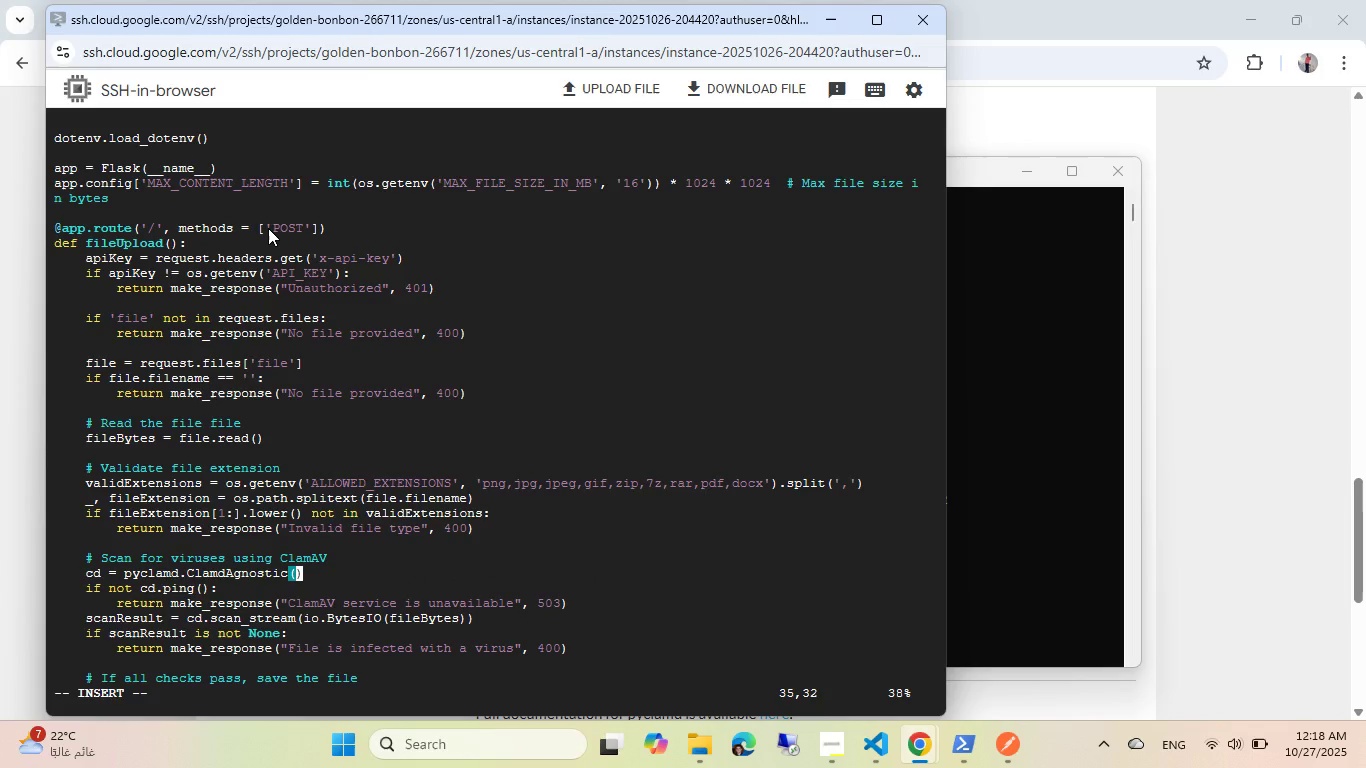 
key(ArrowRight)
 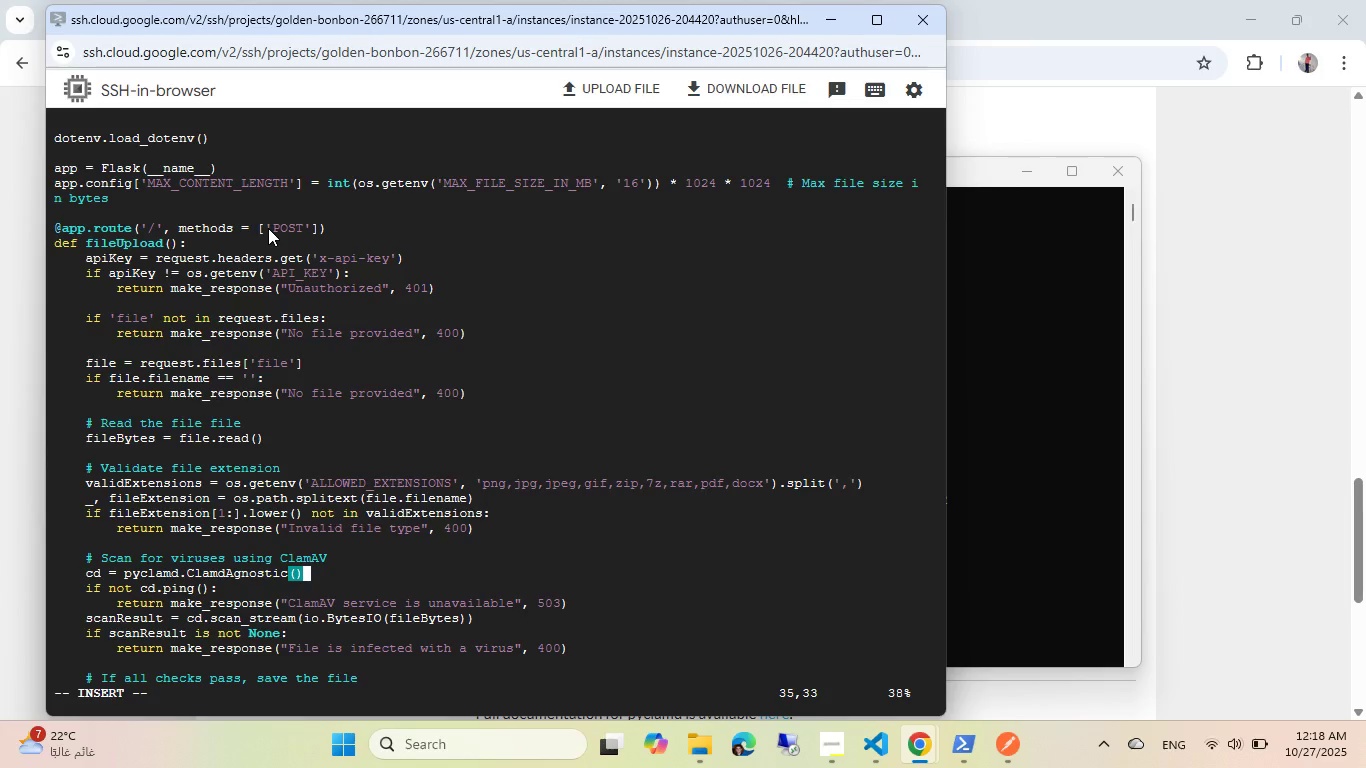 
key(ArrowLeft)